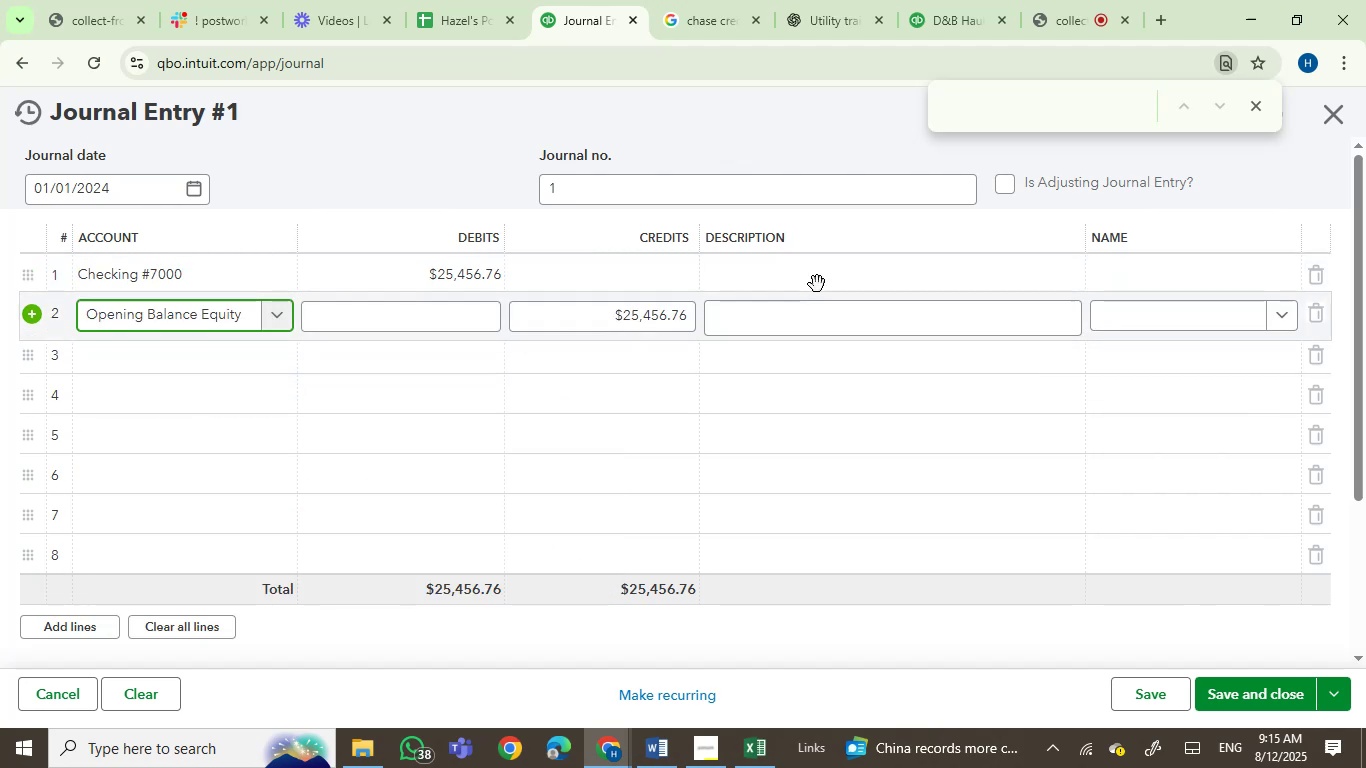 
left_click([803, 258])
 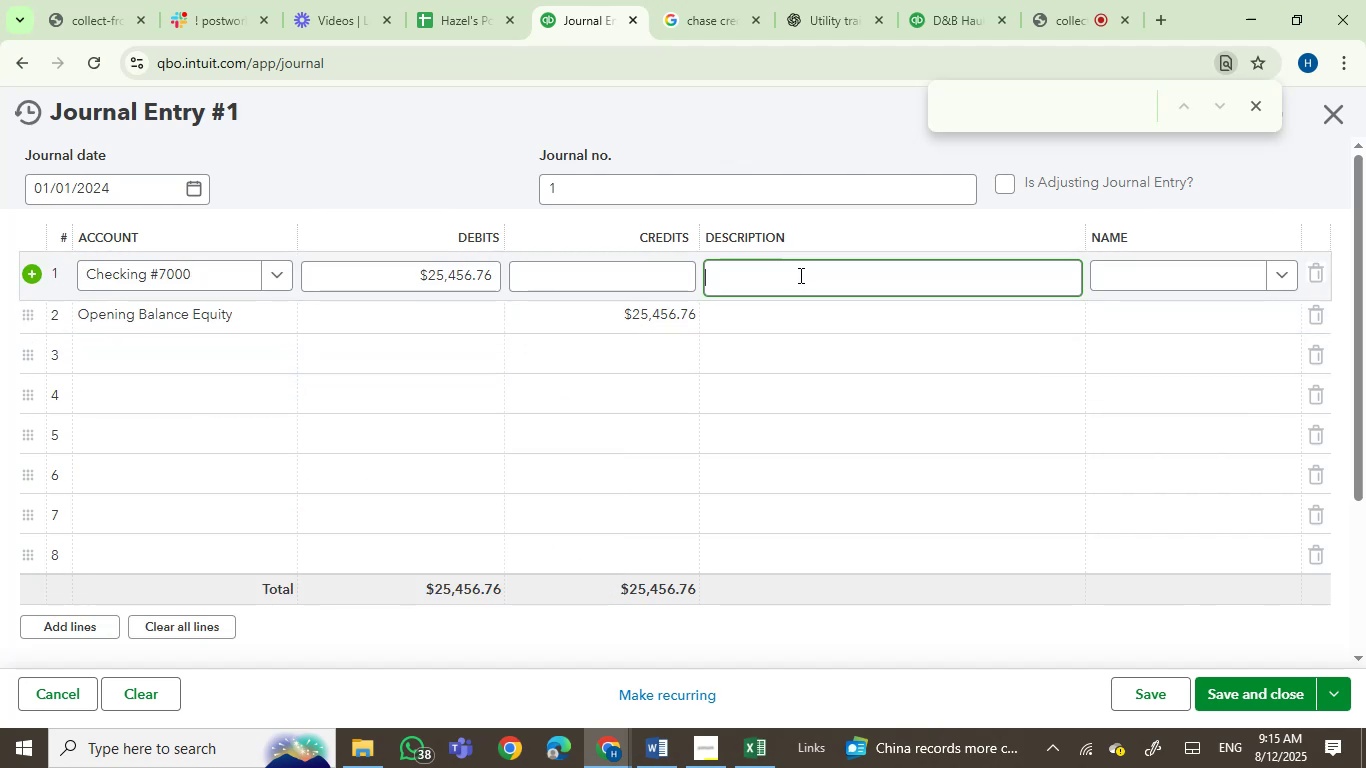 
type(T)
key(Backspace)
key(Backspace)
type(Opening bal )
key(Backspace)
type(ance of Checking #7000 as of 01/01/2024)
 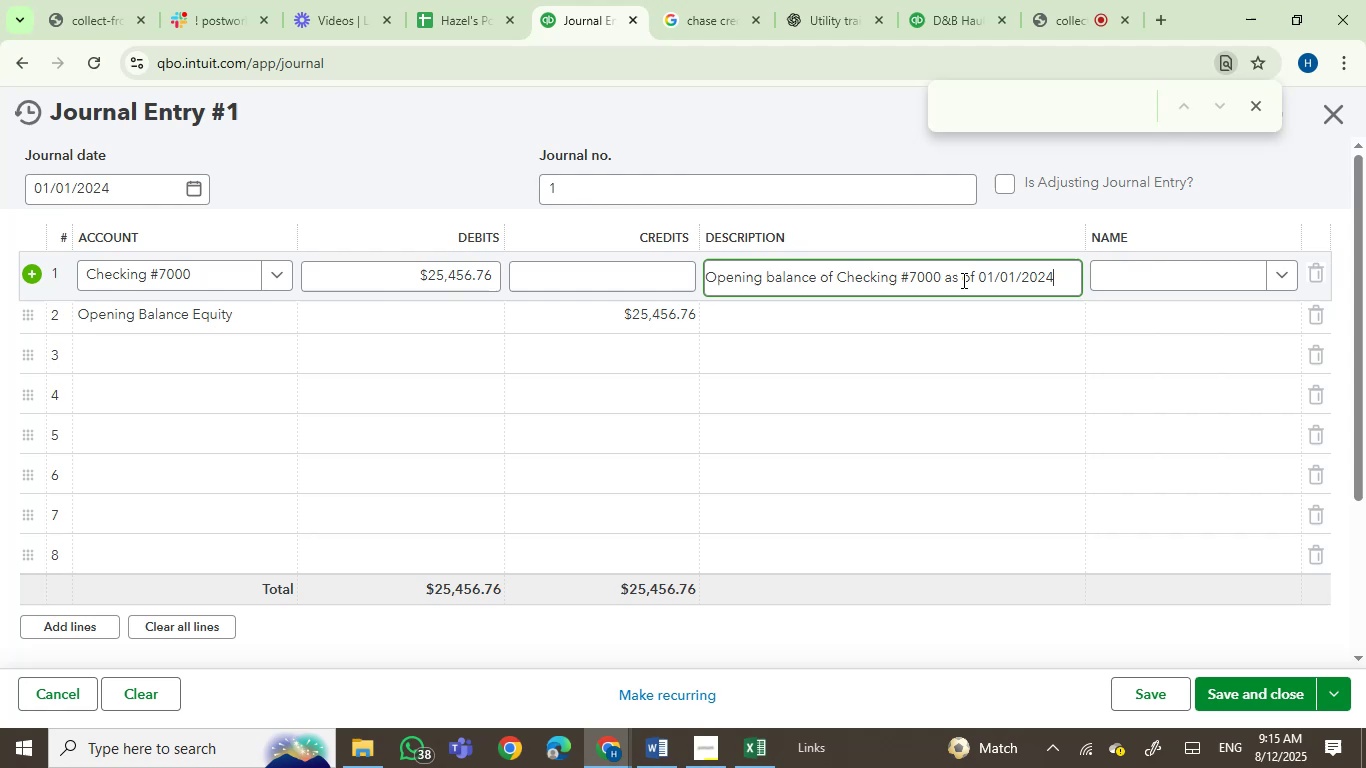 
key(Control+A)
 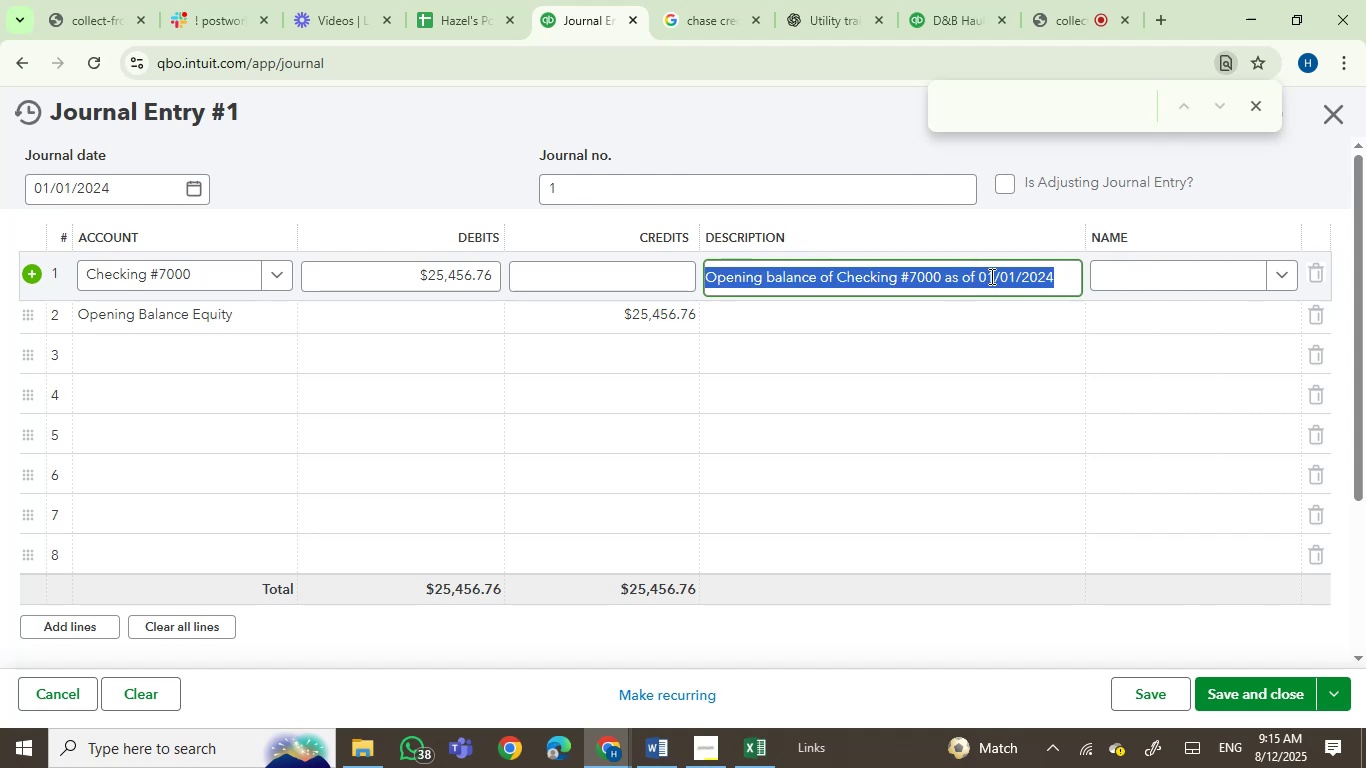 
key(Control+C)
 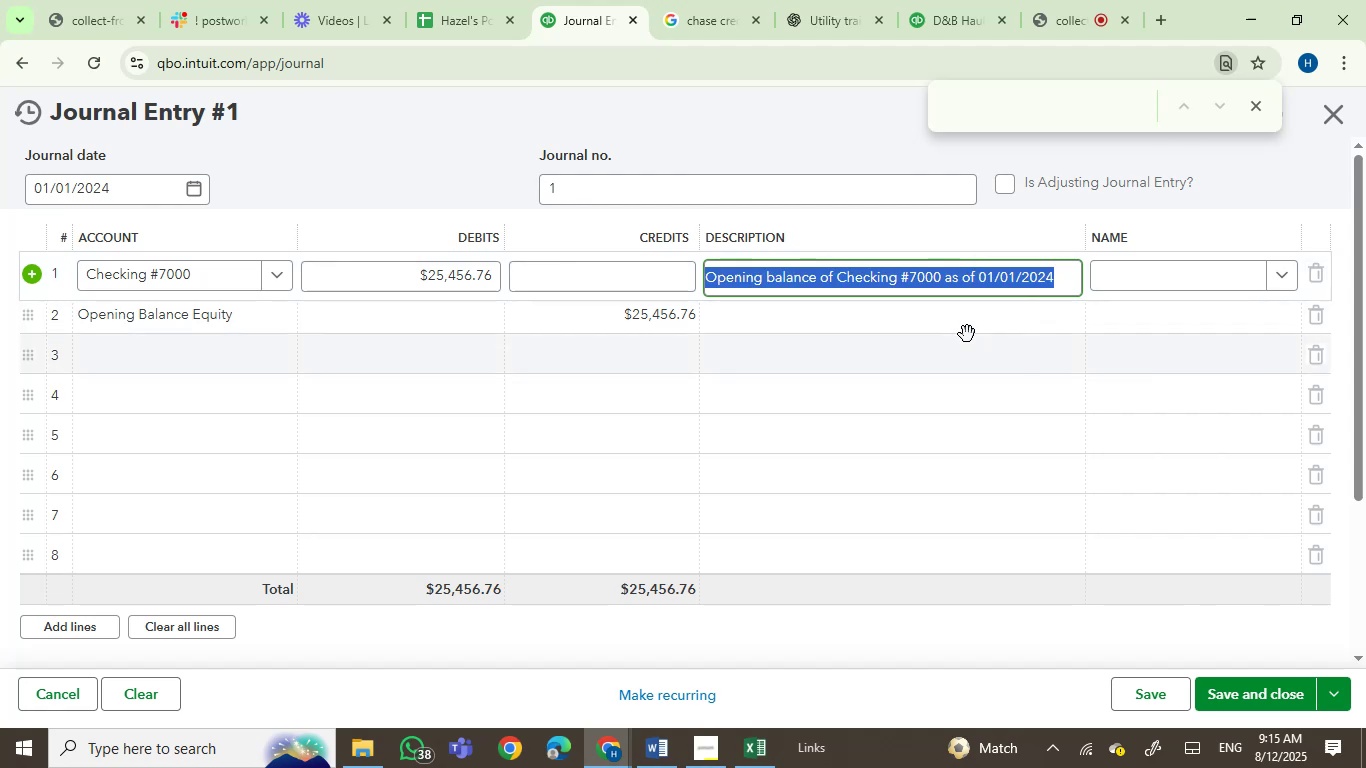 
key(Control+V)
 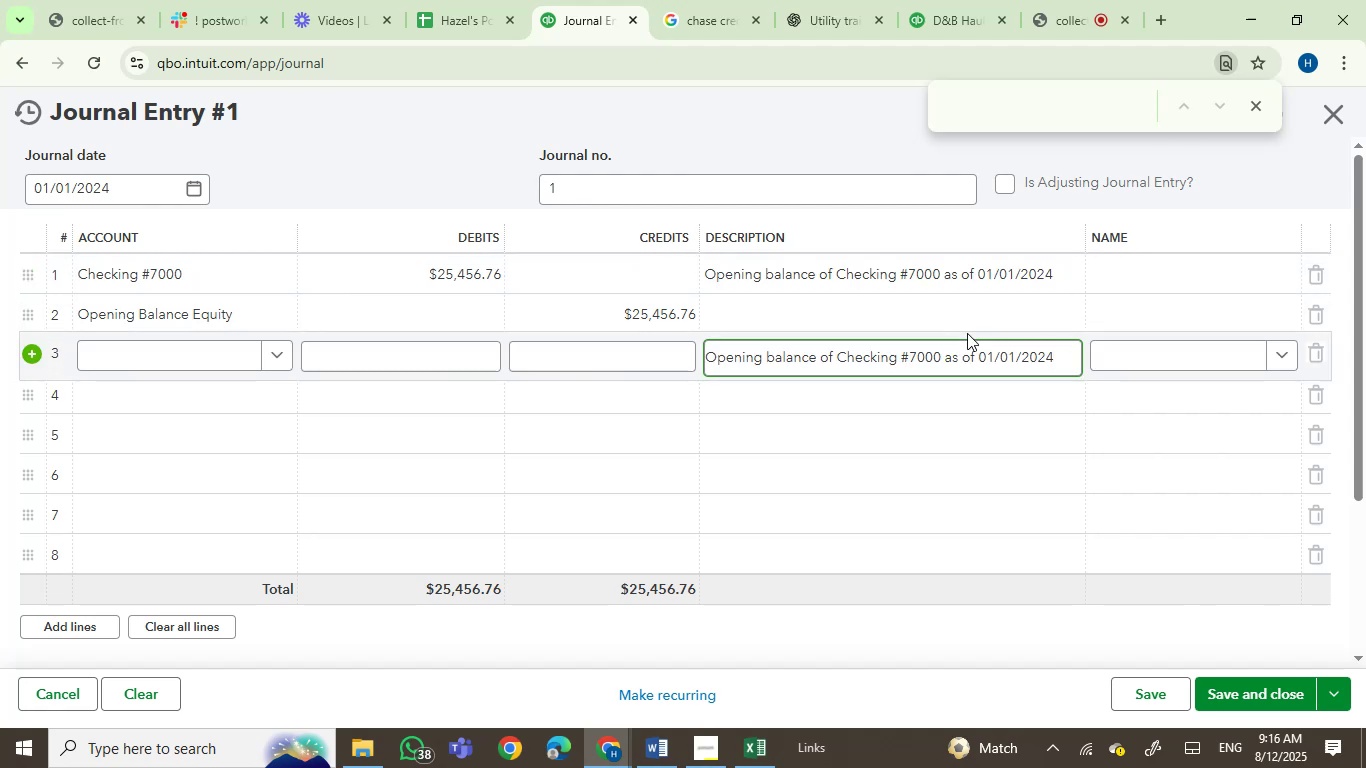 
key(Control+Z)
 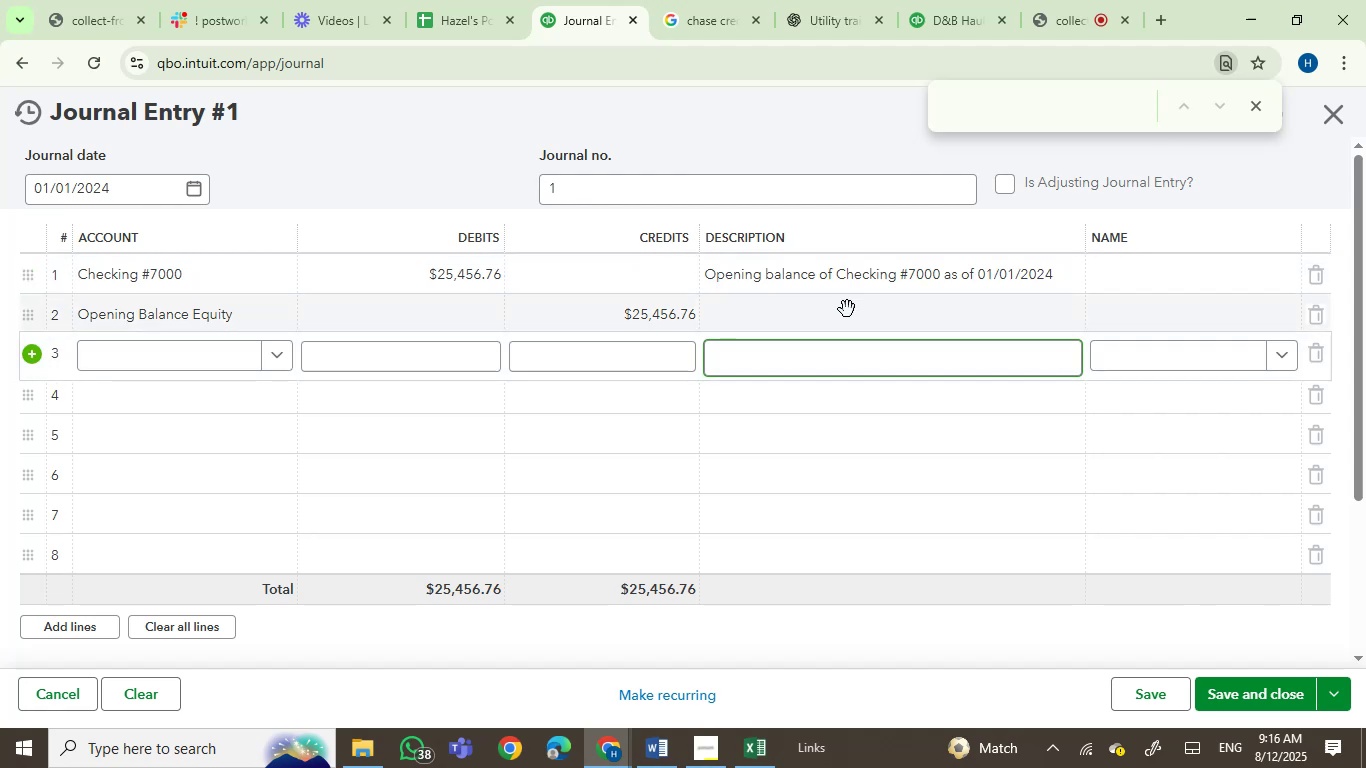 
left_click([847, 309])
 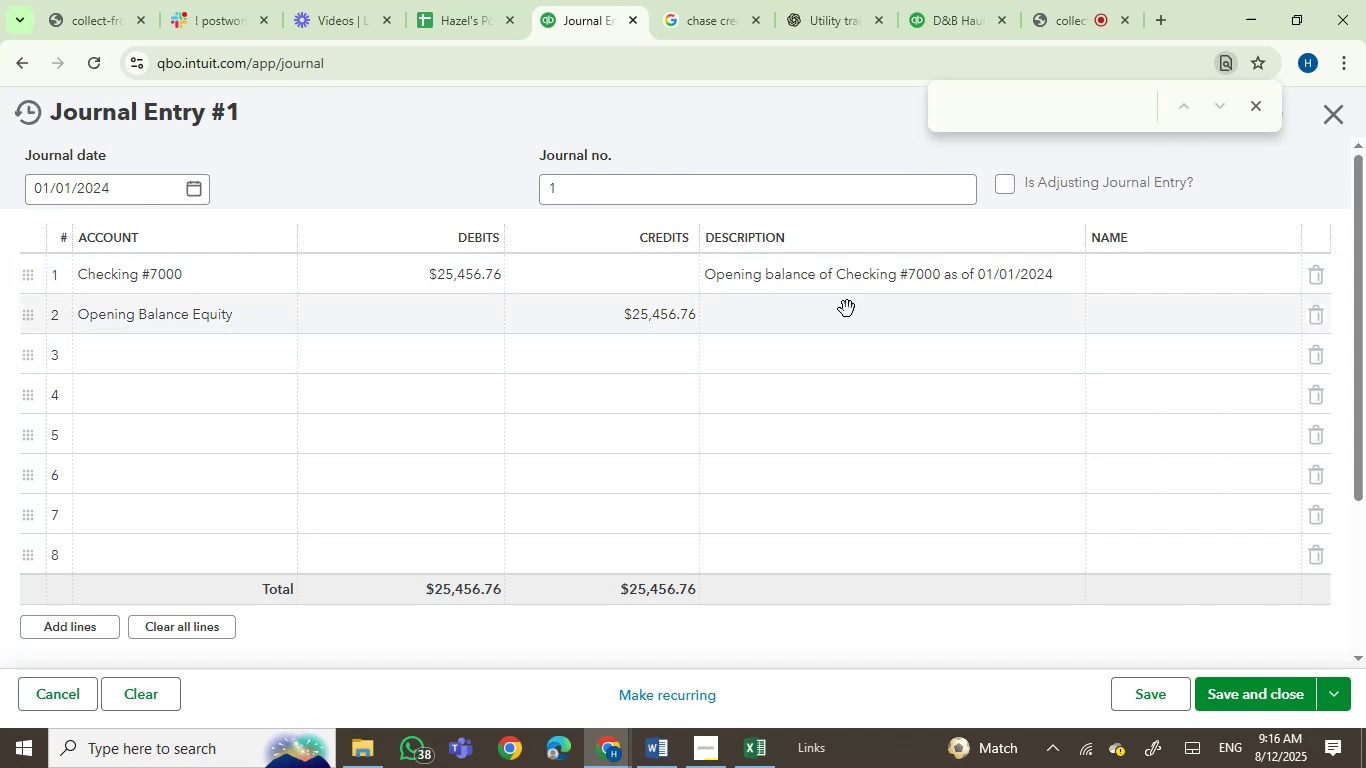 
key(Control+V)
 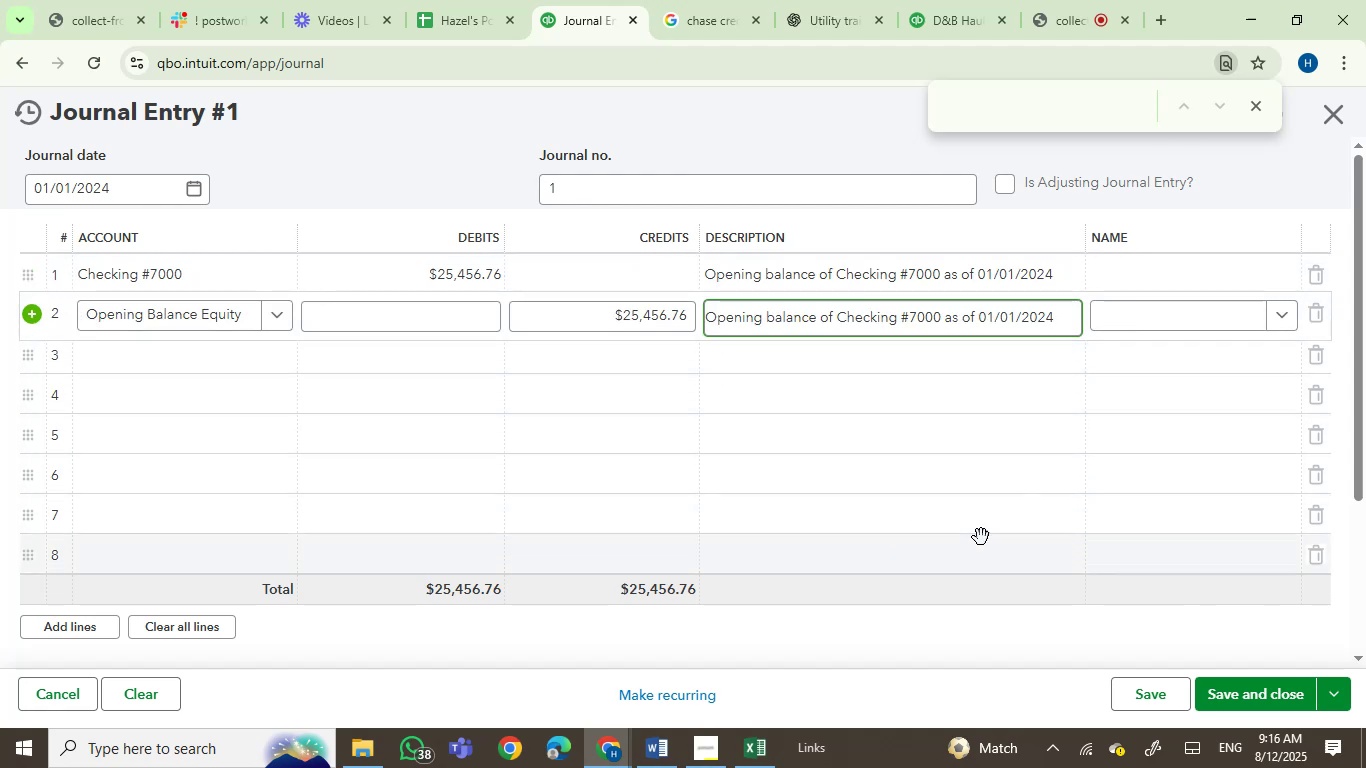 
wait(5.75)
 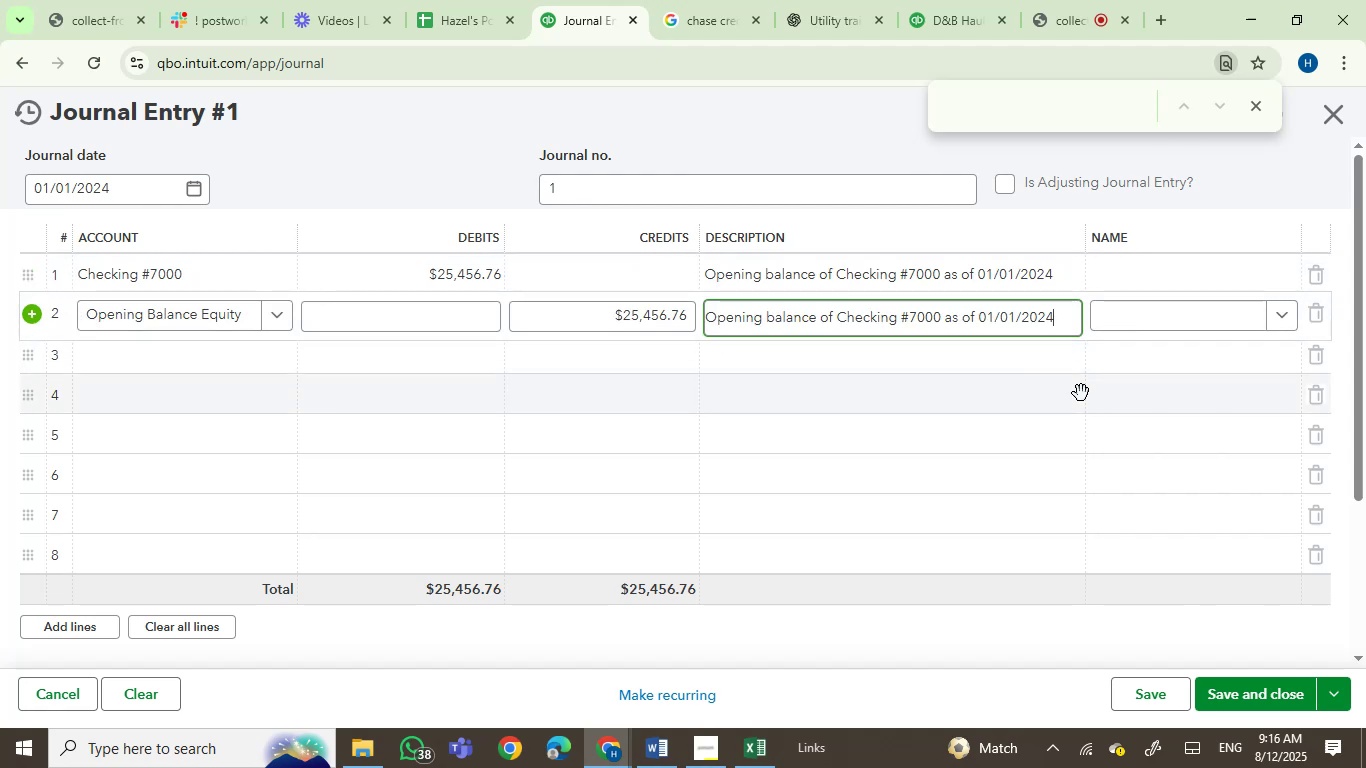 
mouse_move([1237, 683])
 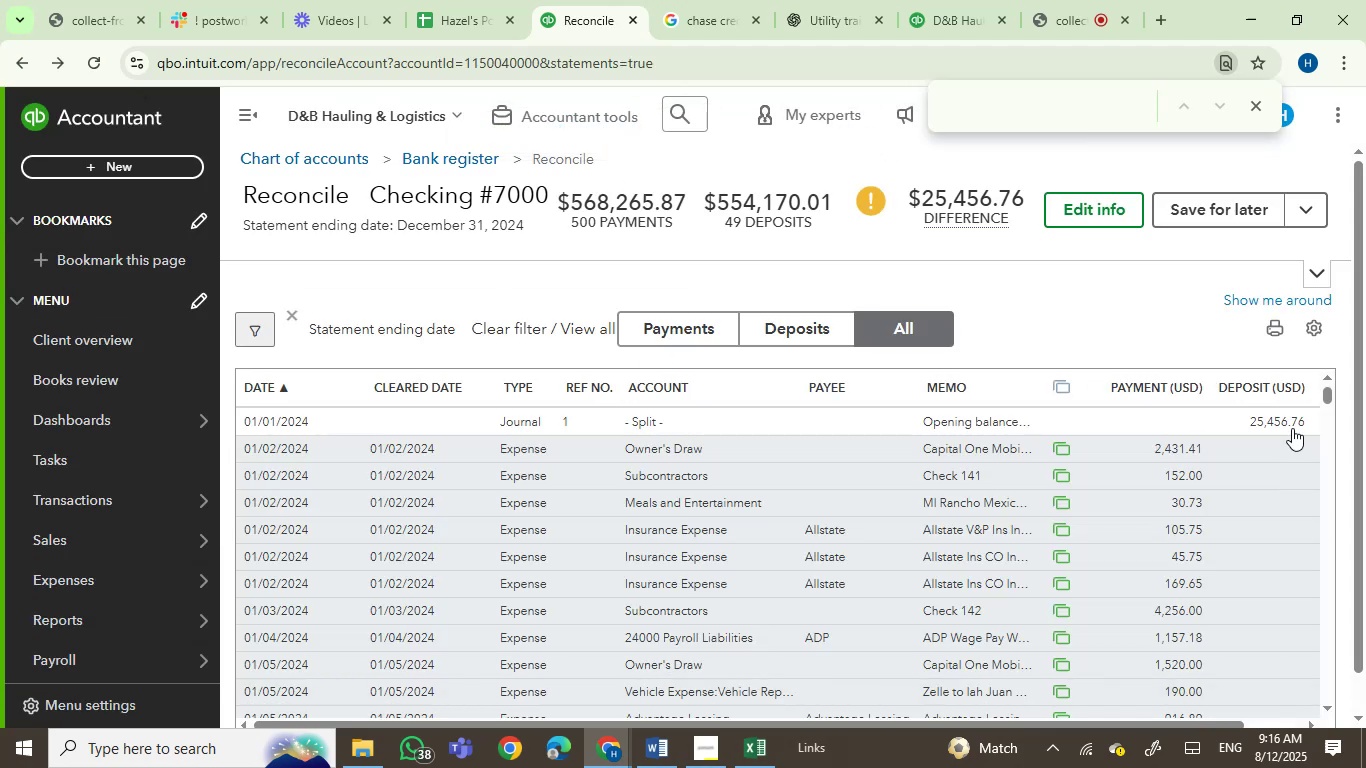 
scroll: coordinate [1151, 525], scroll_direction: up, amount: 1.0
 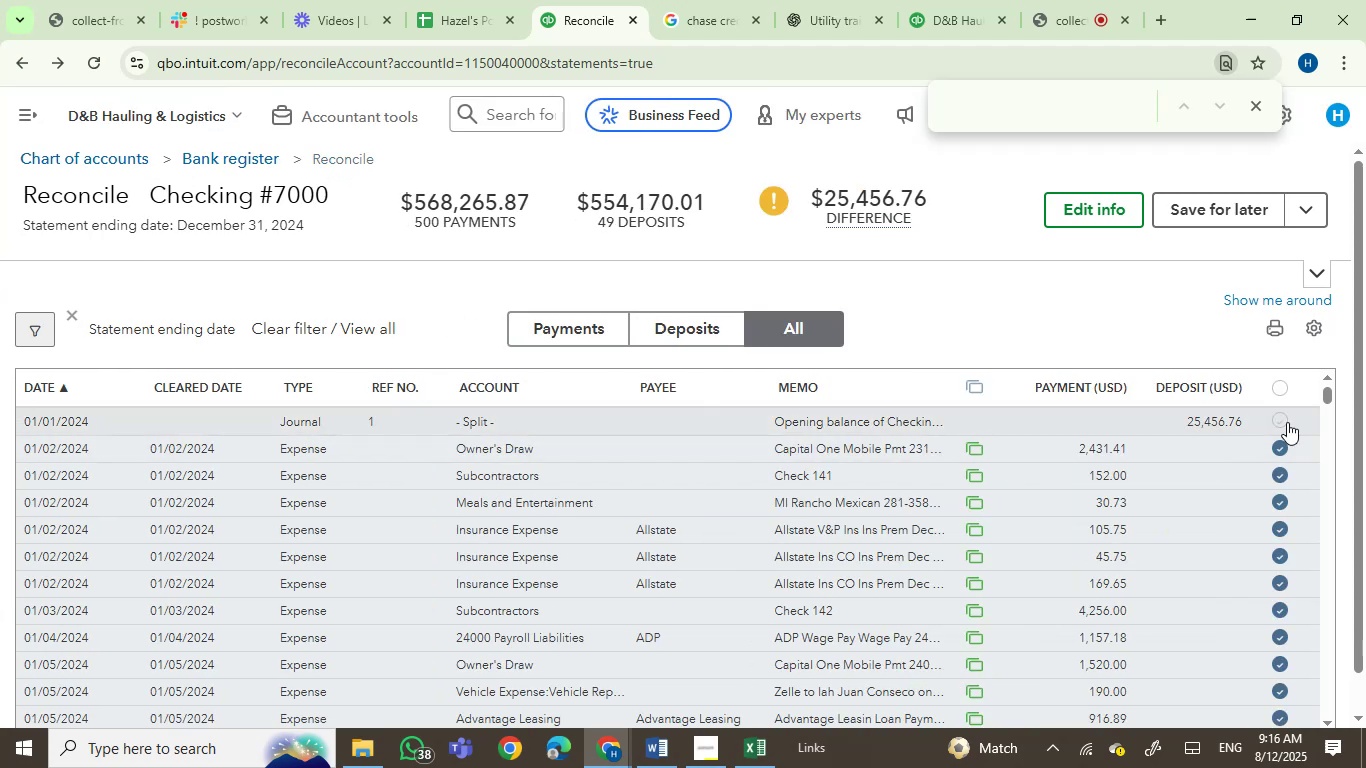 
left_click([1280, 422])
 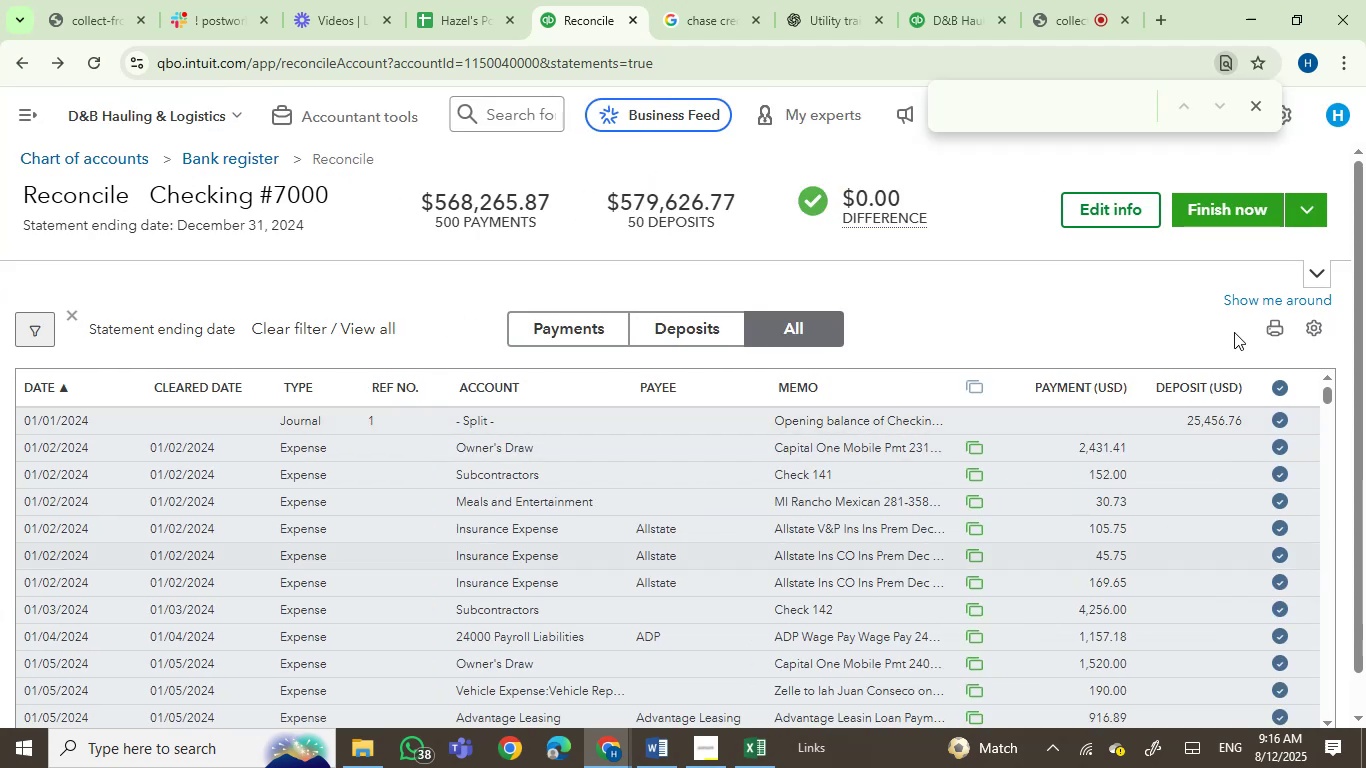 
left_click([1211, 215])
 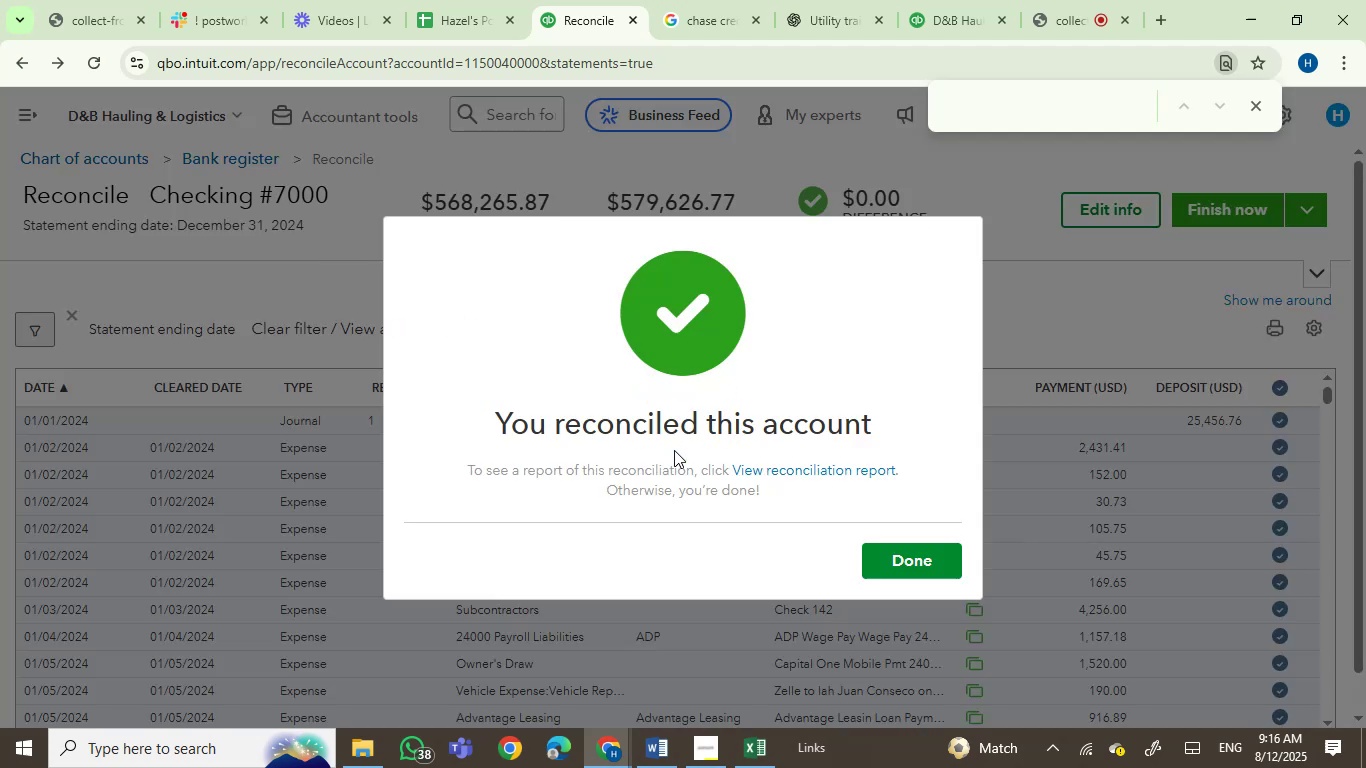 
left_click([916, 555])
 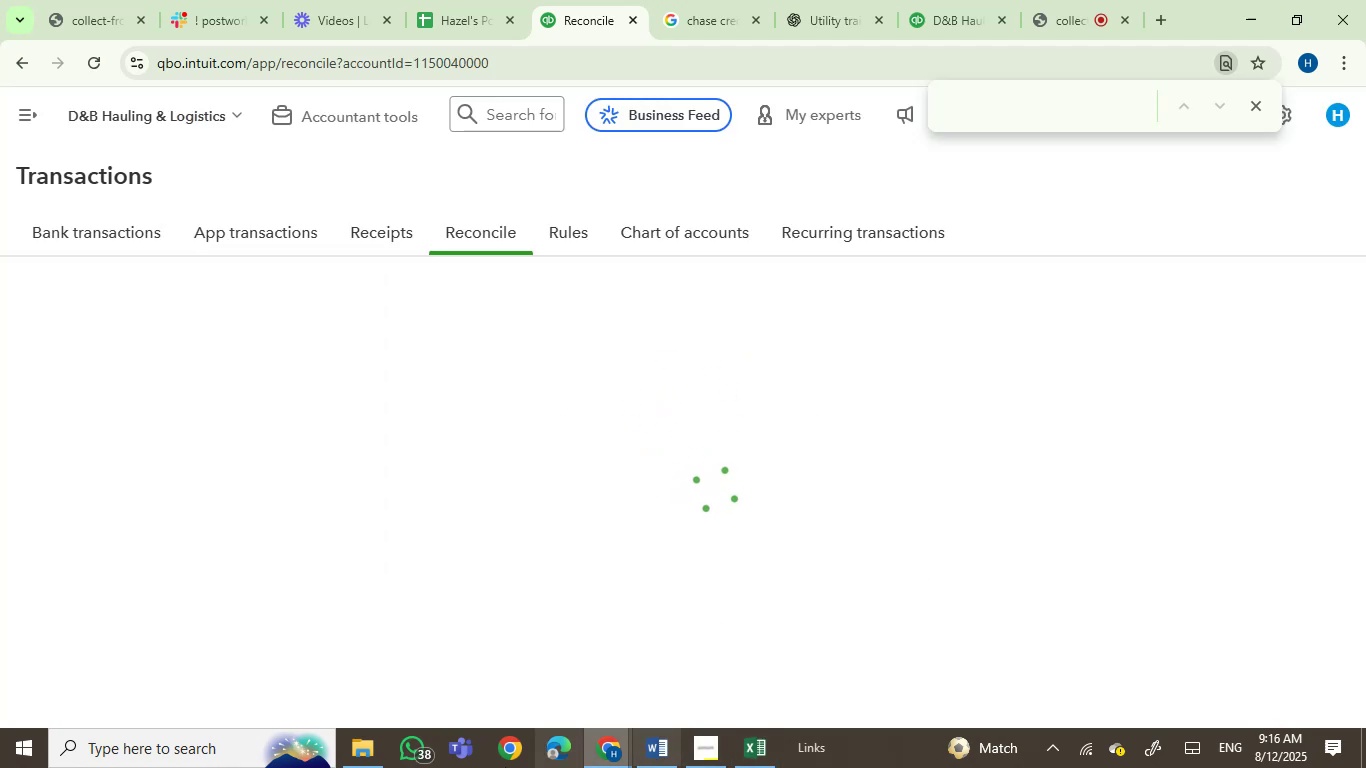 
left_click([371, 741])
 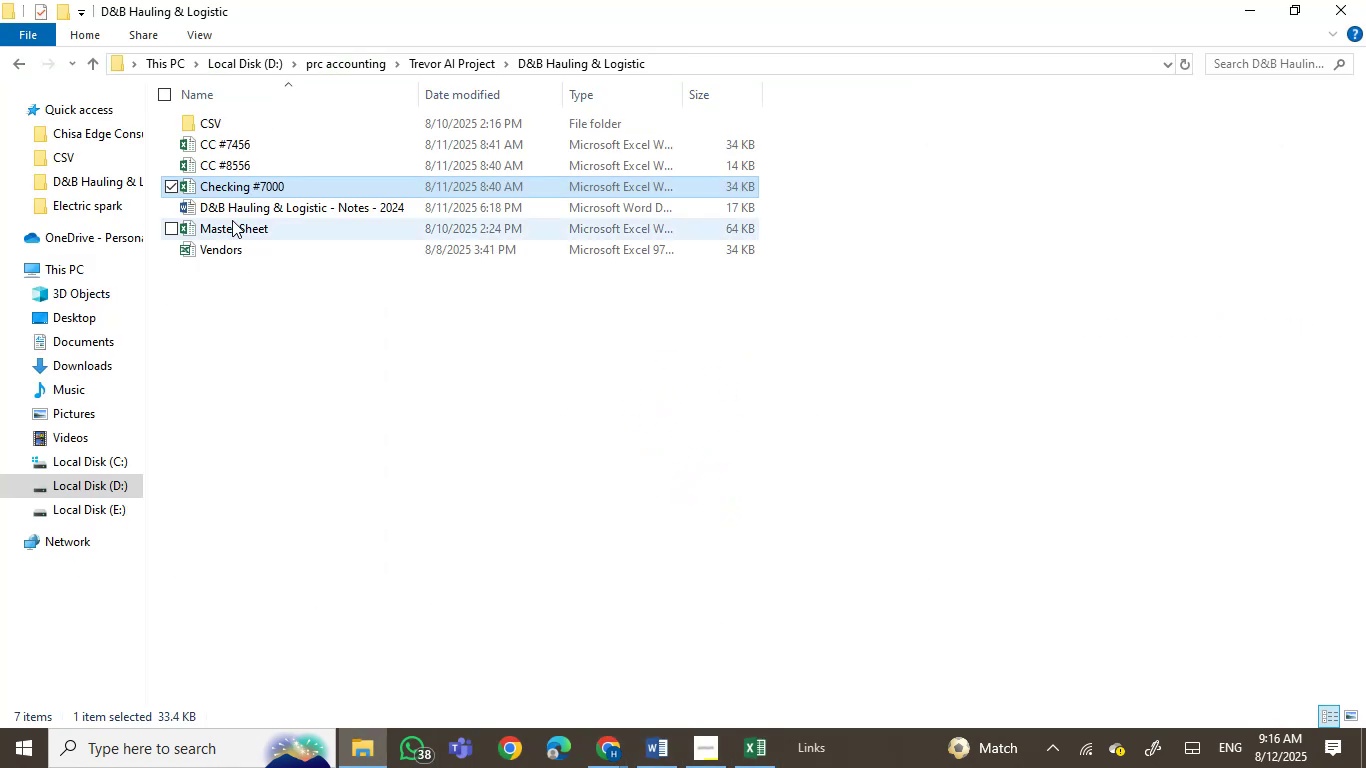 
double_click([249, 167])
 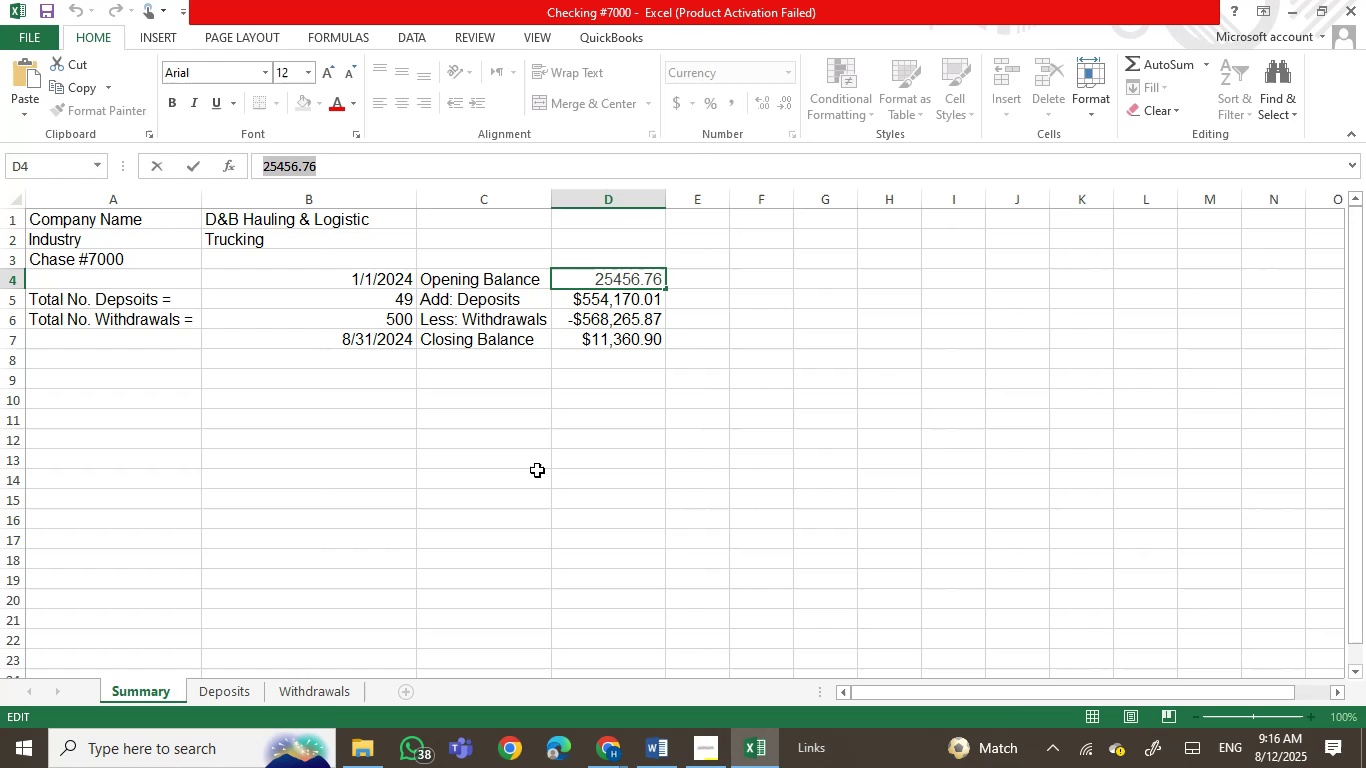 
left_click([748, 751])
 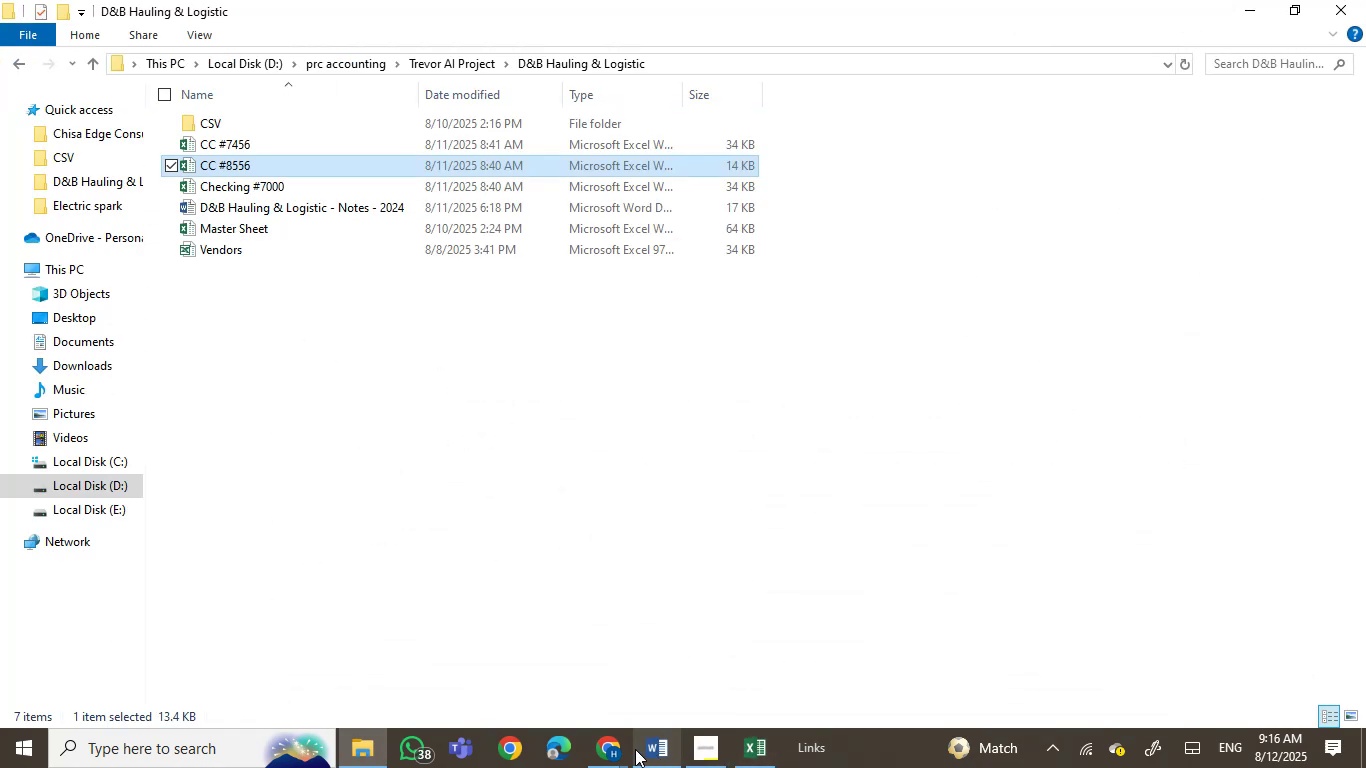 
left_click([610, 752])
 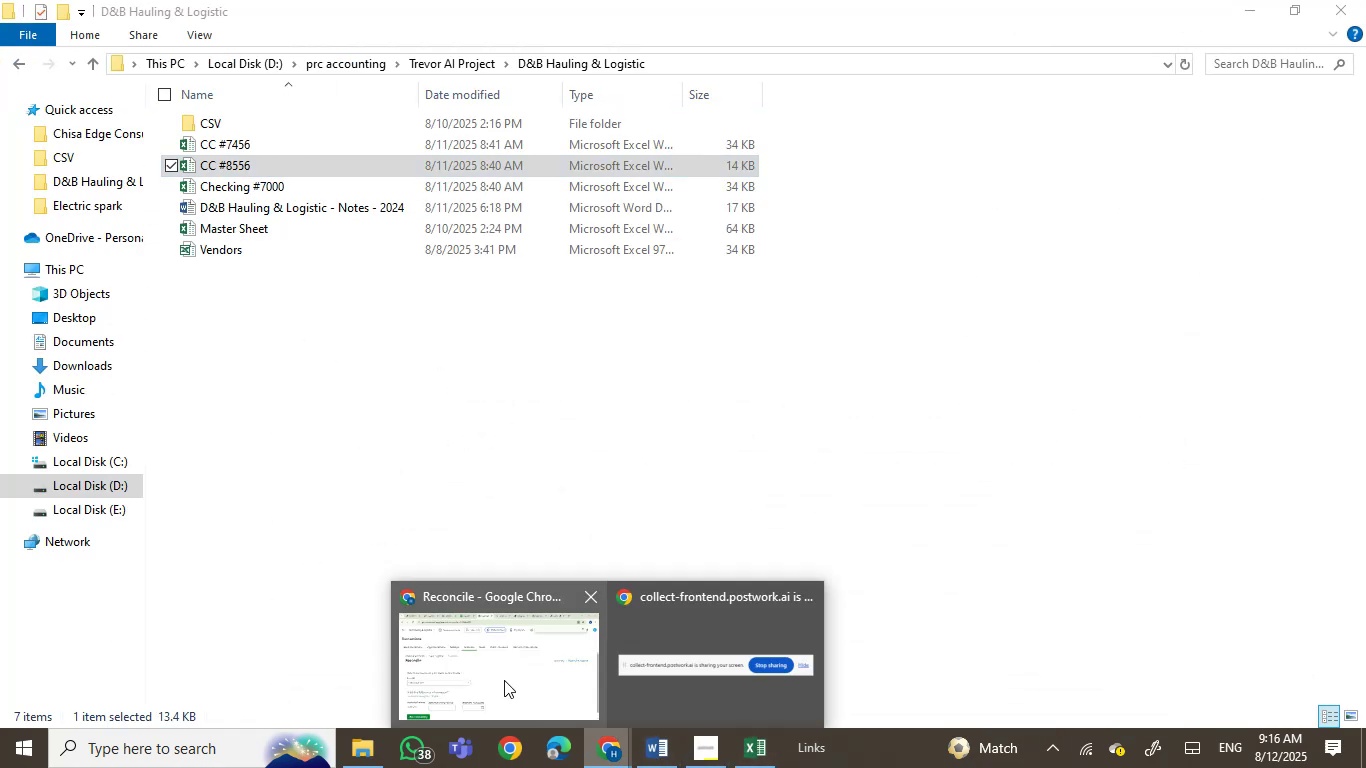 
left_click([470, 649])
 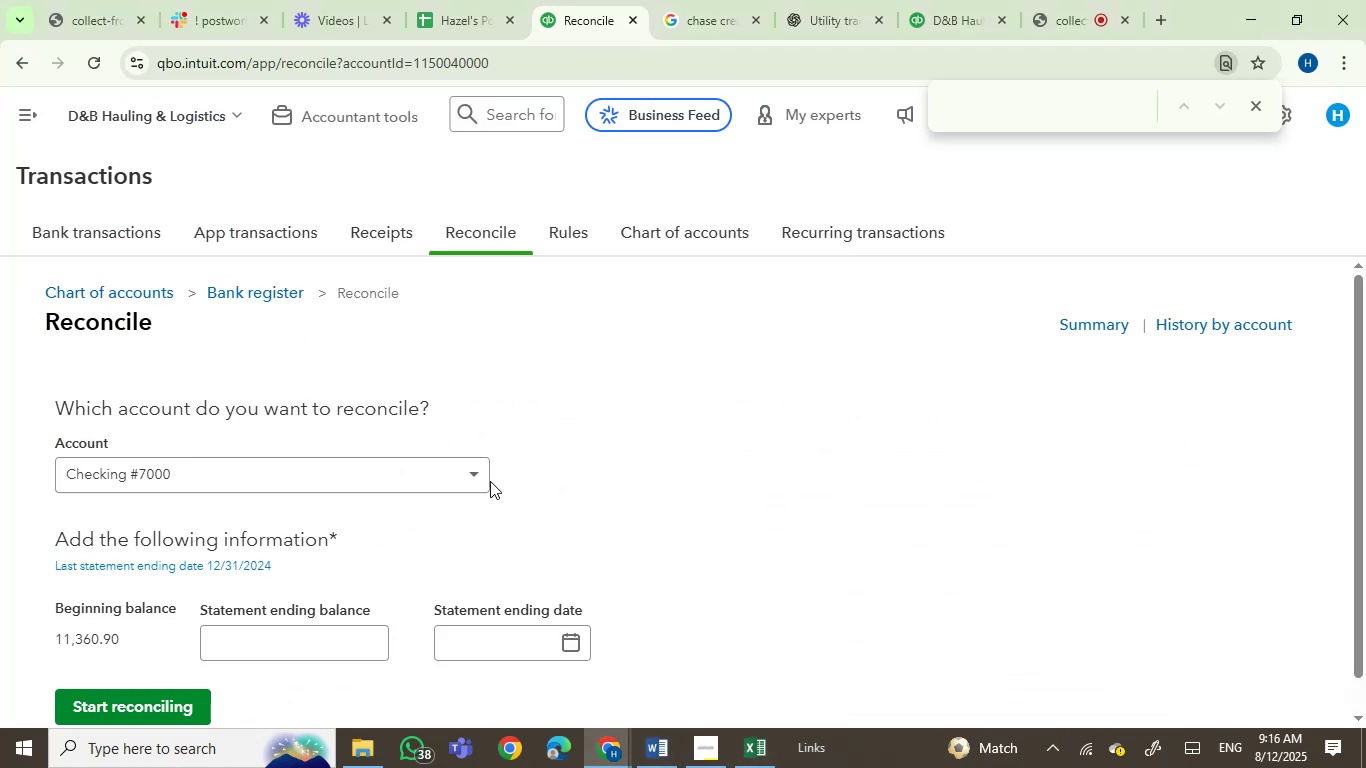 
scroll: coordinate [485, 456], scroll_direction: up, amount: 3.0
 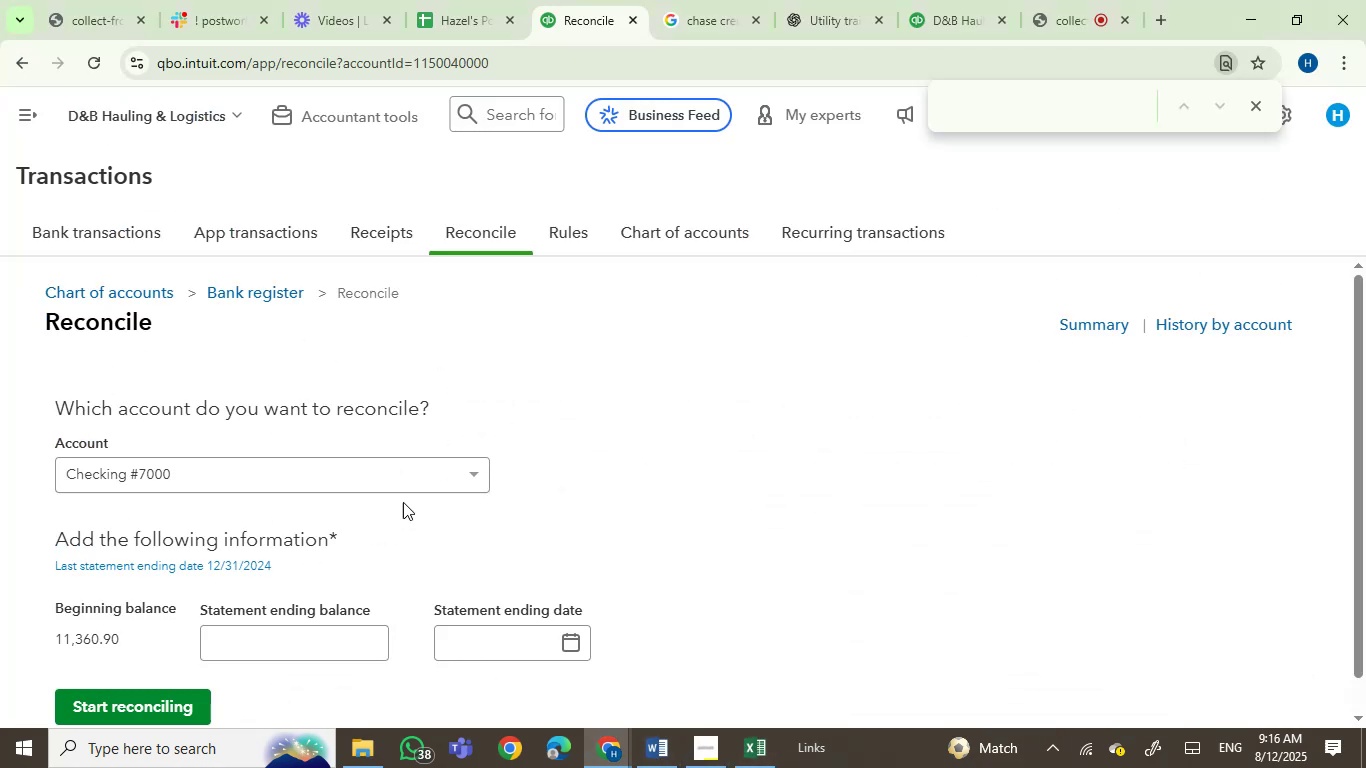 
left_click([397, 505])
 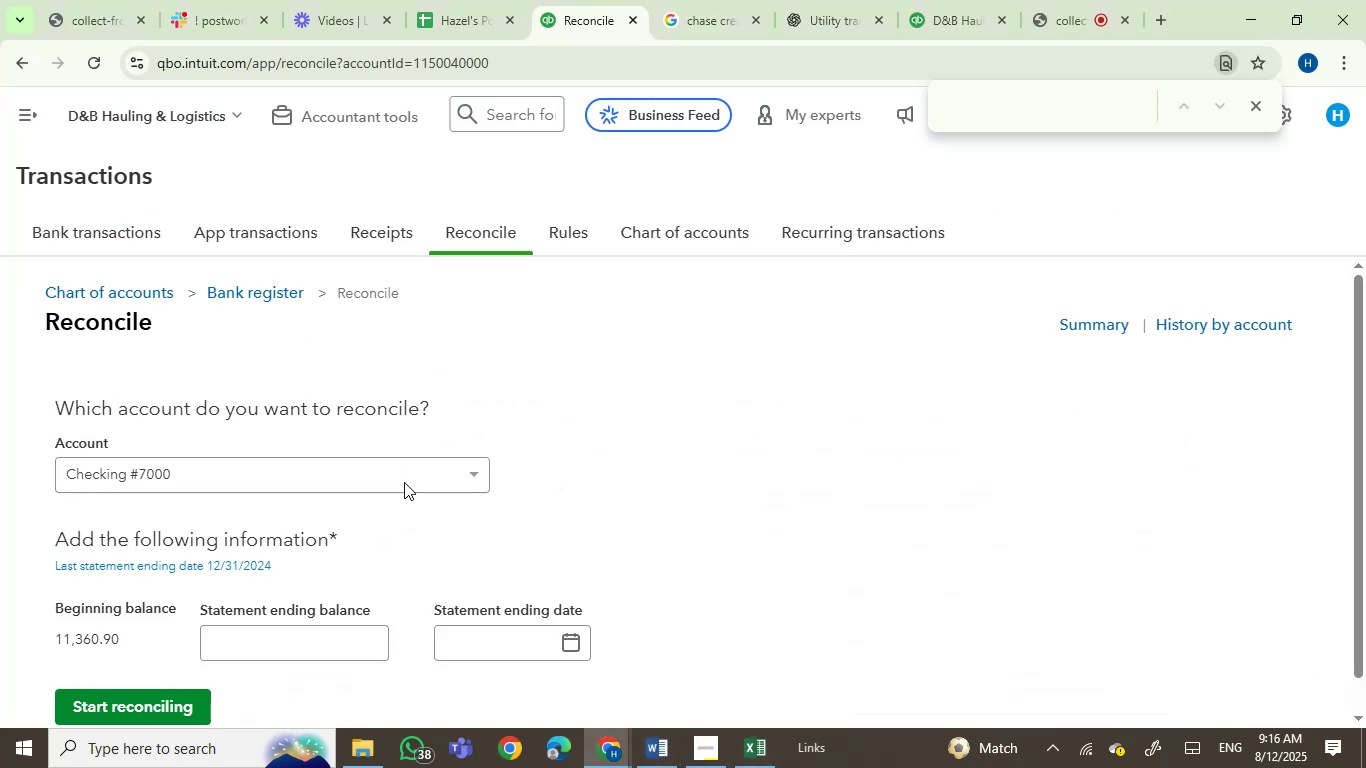 
left_click([407, 480])
 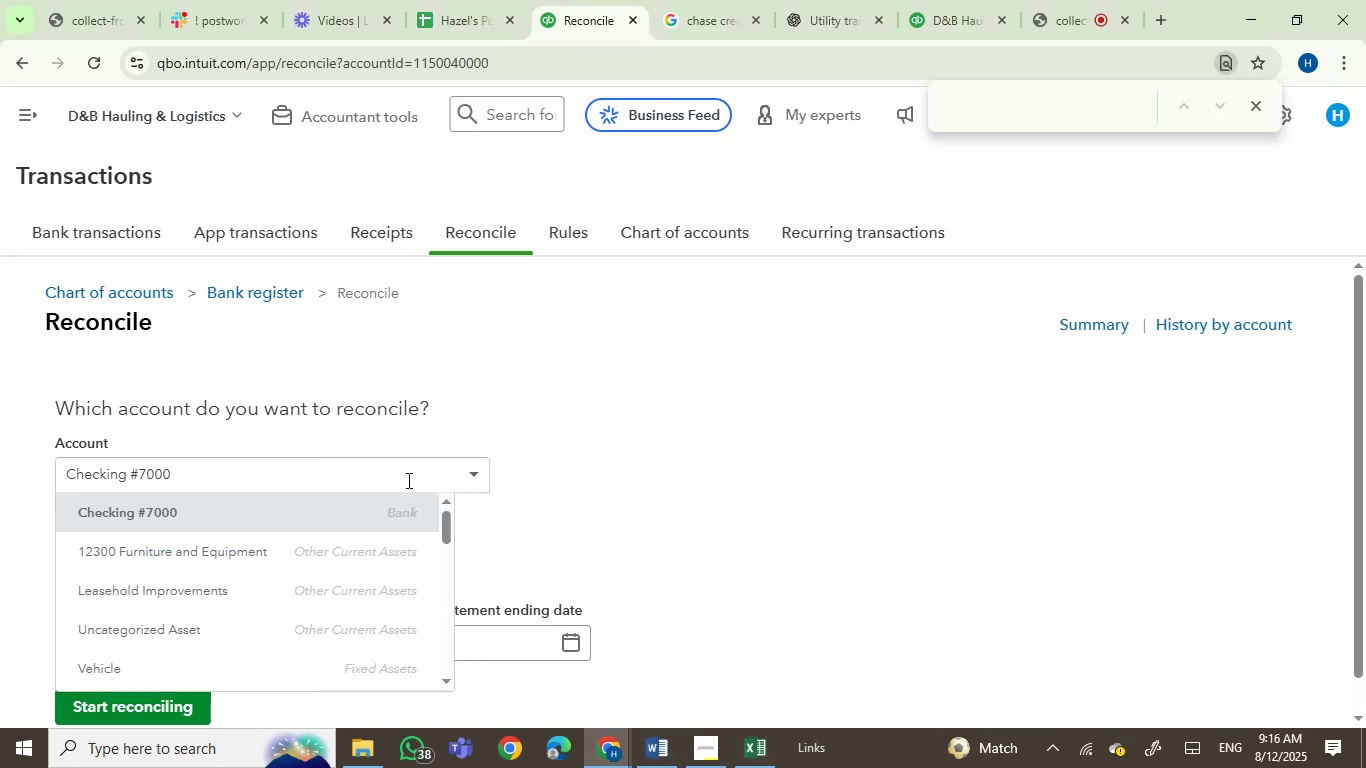 
key(Numpad8)
 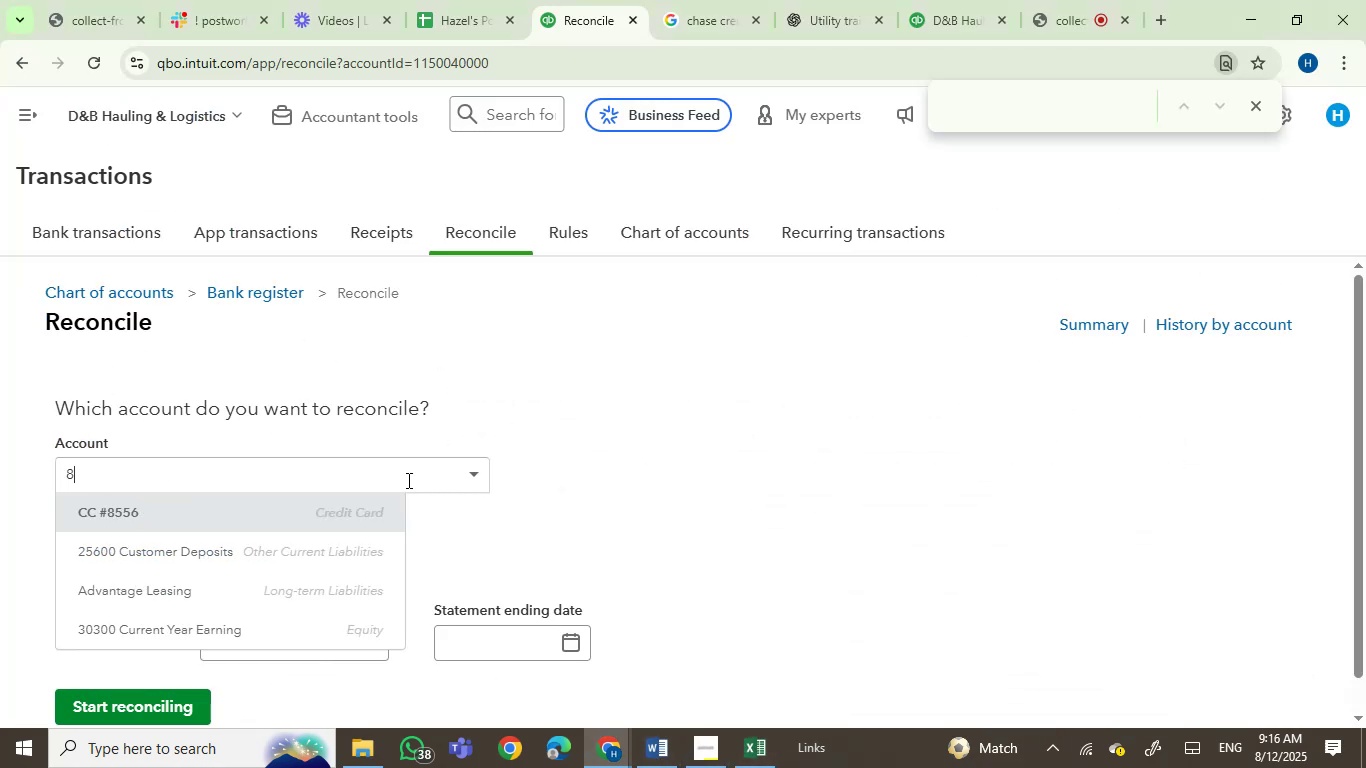 
key(Numpad5)
 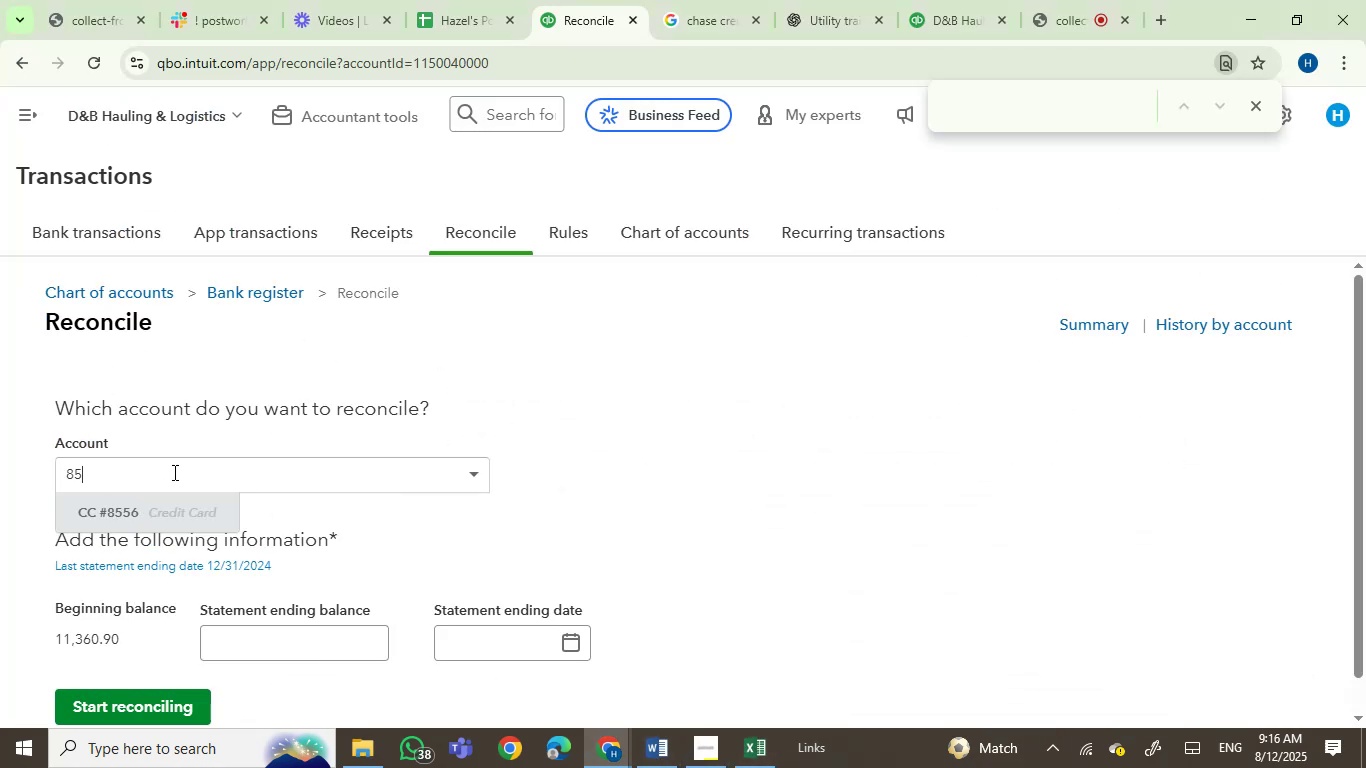 
left_click([152, 504])
 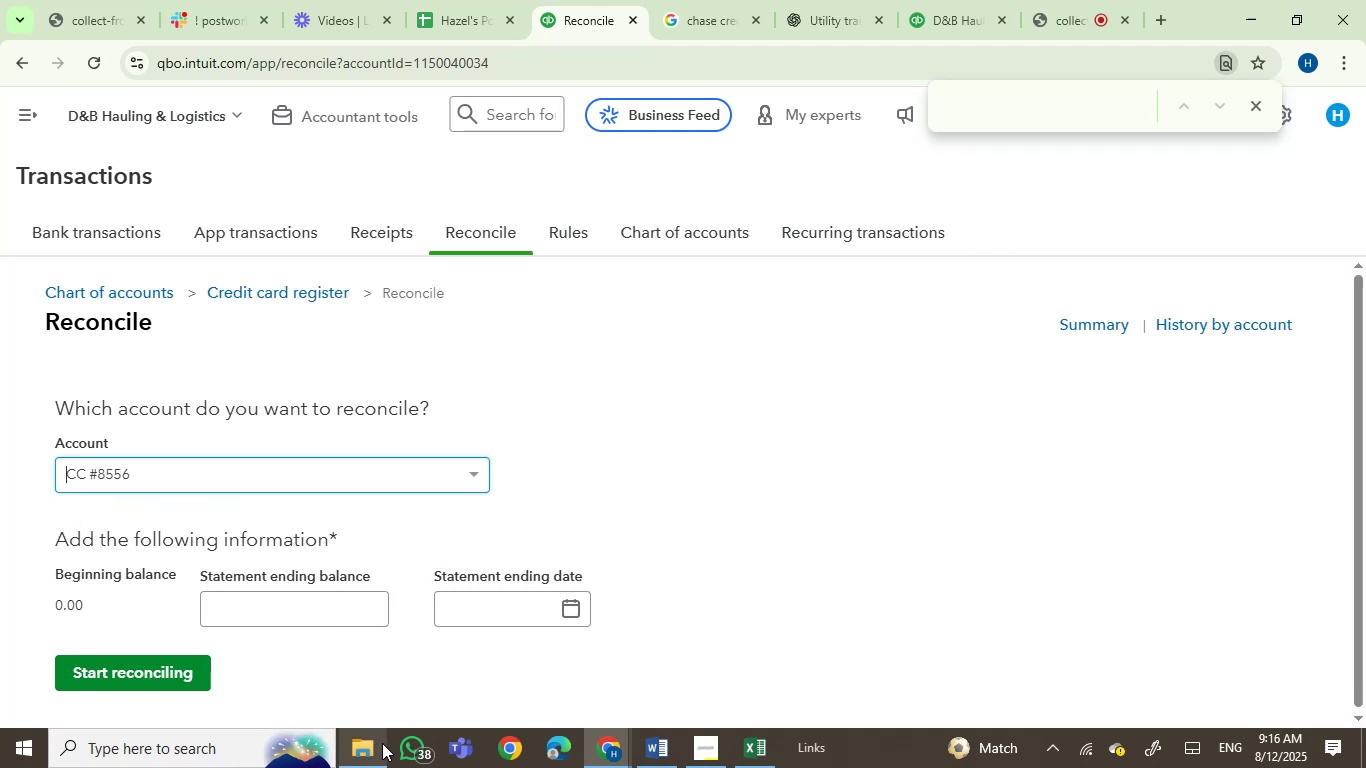 
left_click([374, 750])
 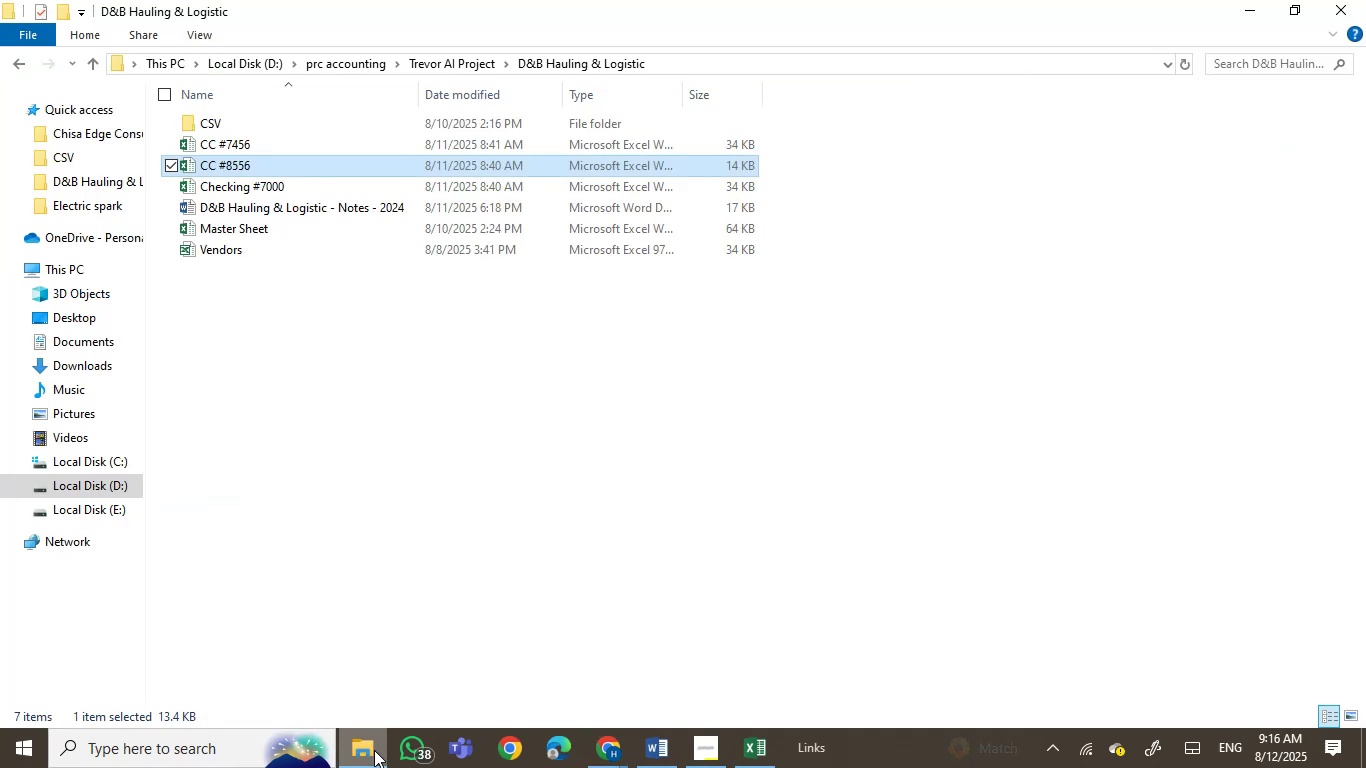 
left_click([374, 750])
 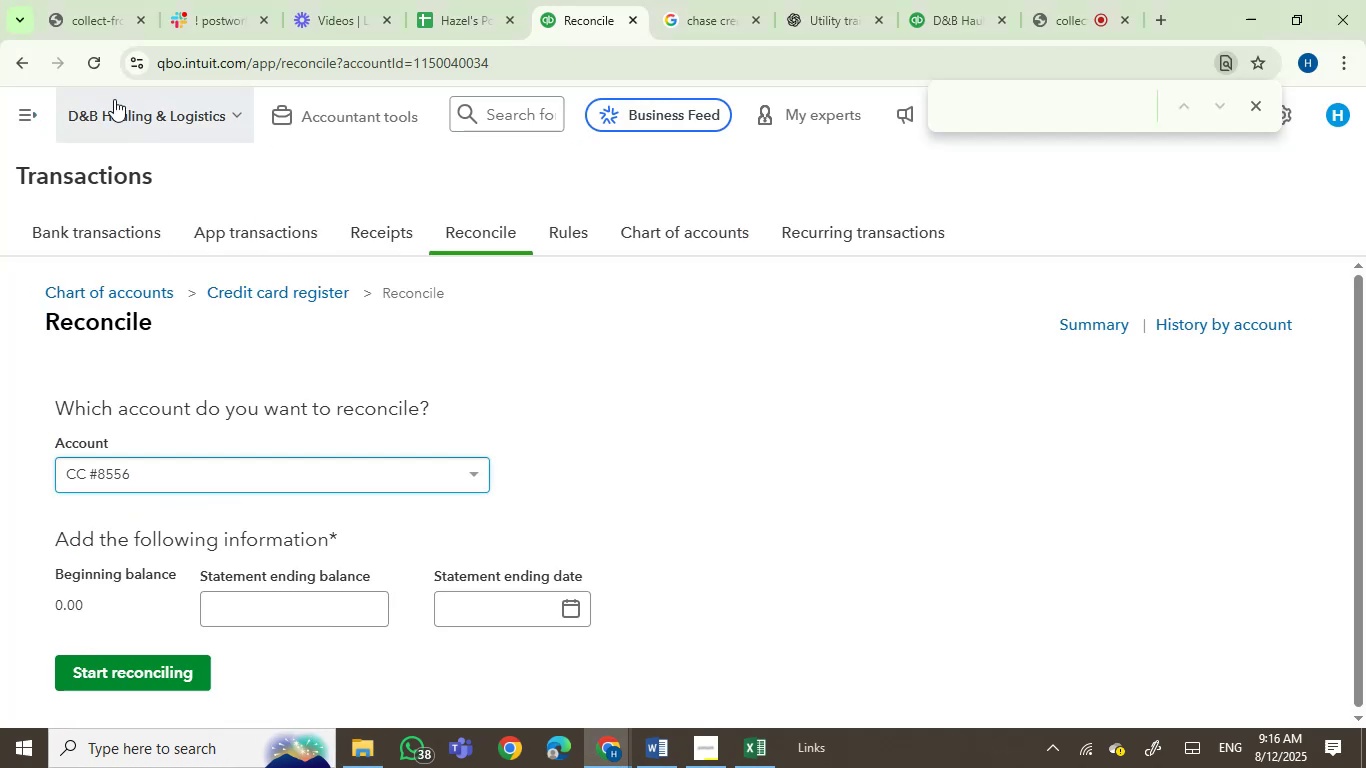 
left_click([29, 114])
 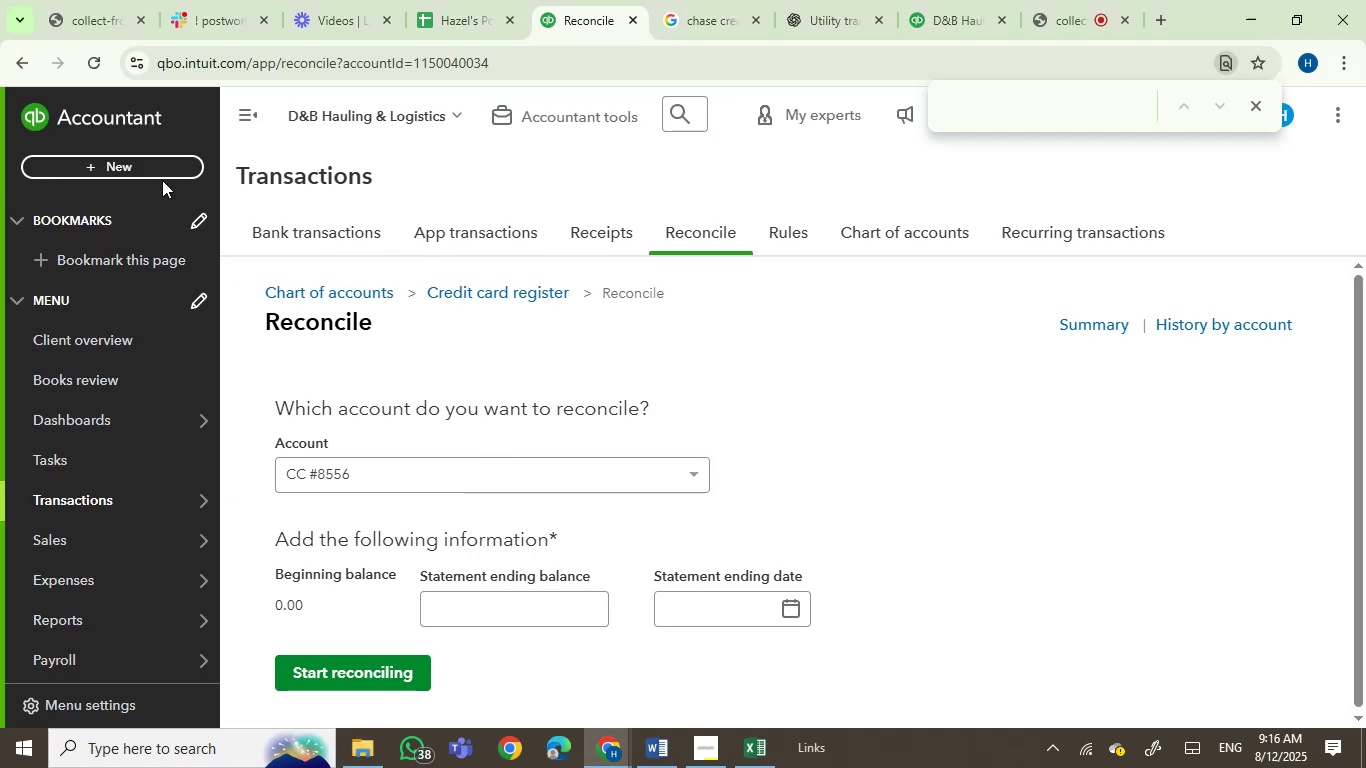 
double_click([164, 170])
 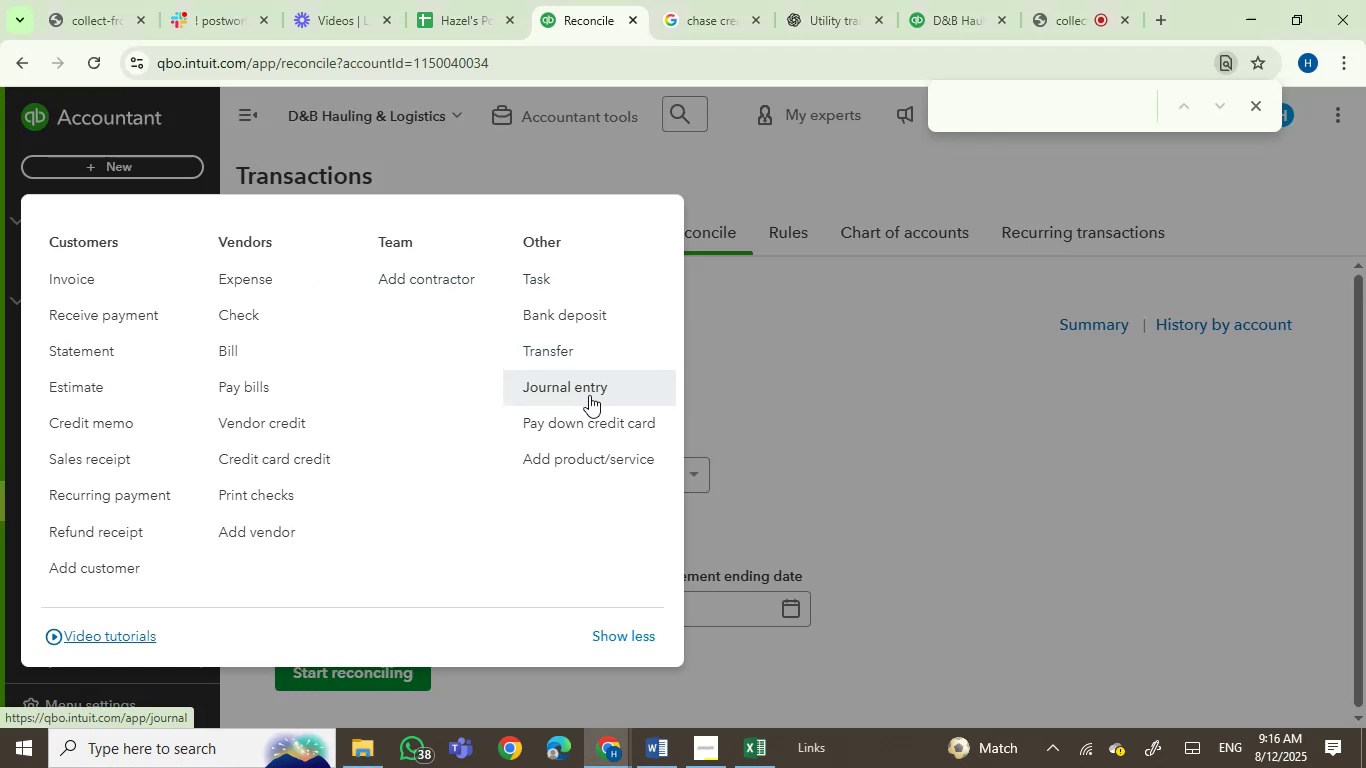 
left_click([590, 387])
 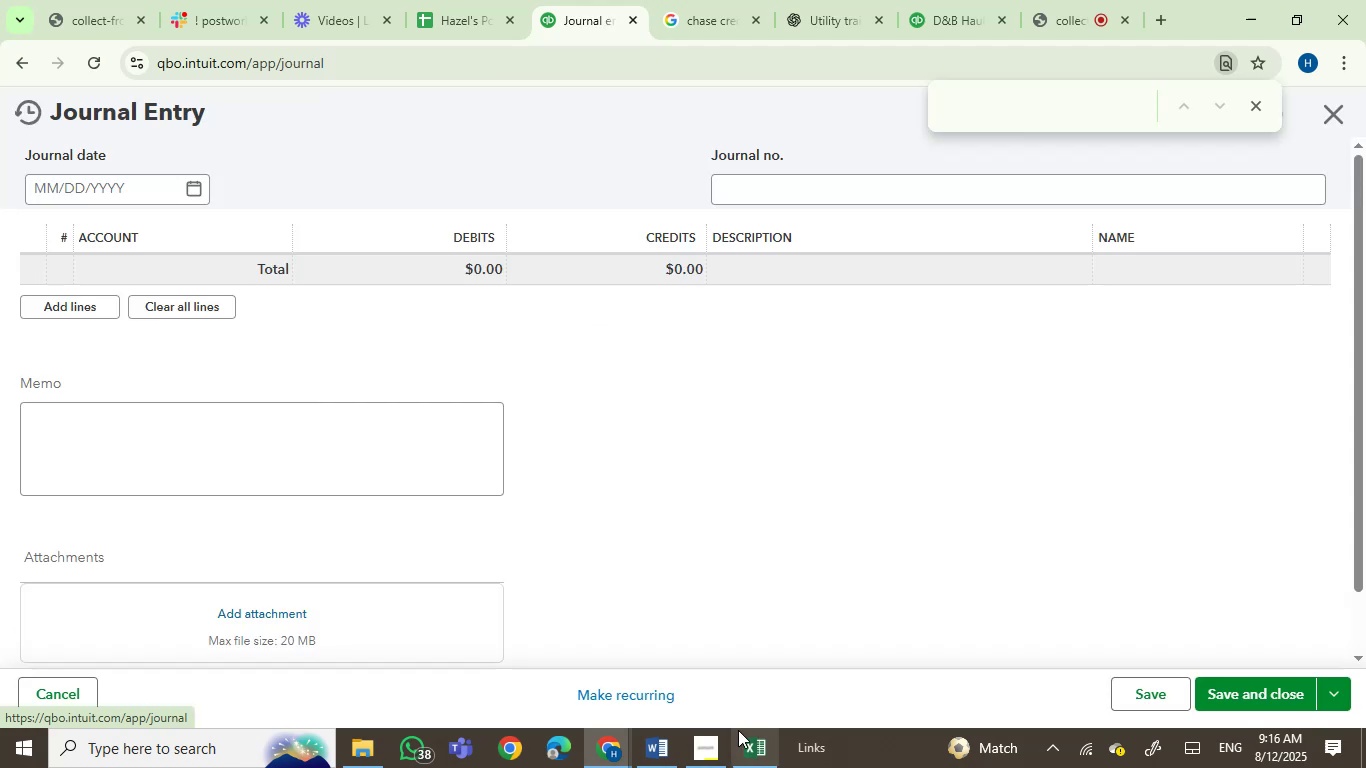 
left_click([748, 739])
 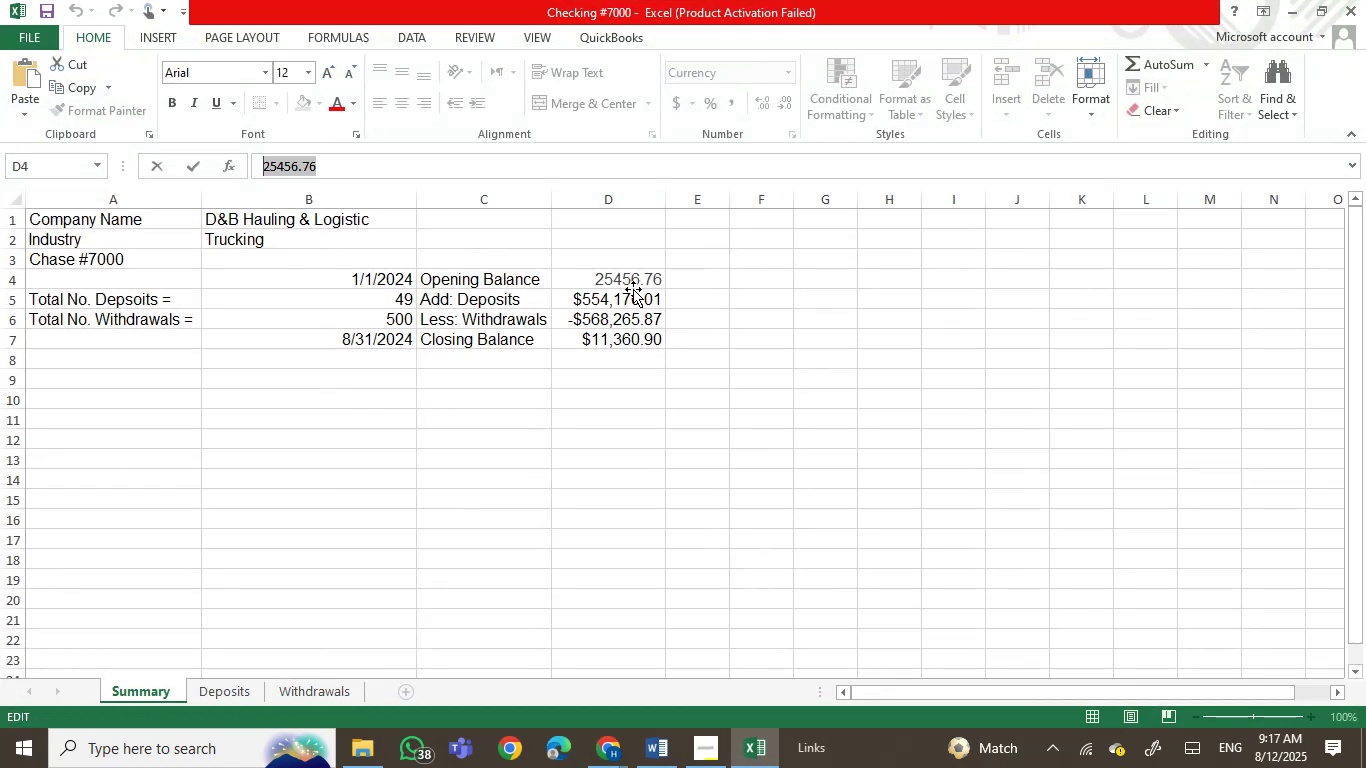 
left_click([633, 280])
 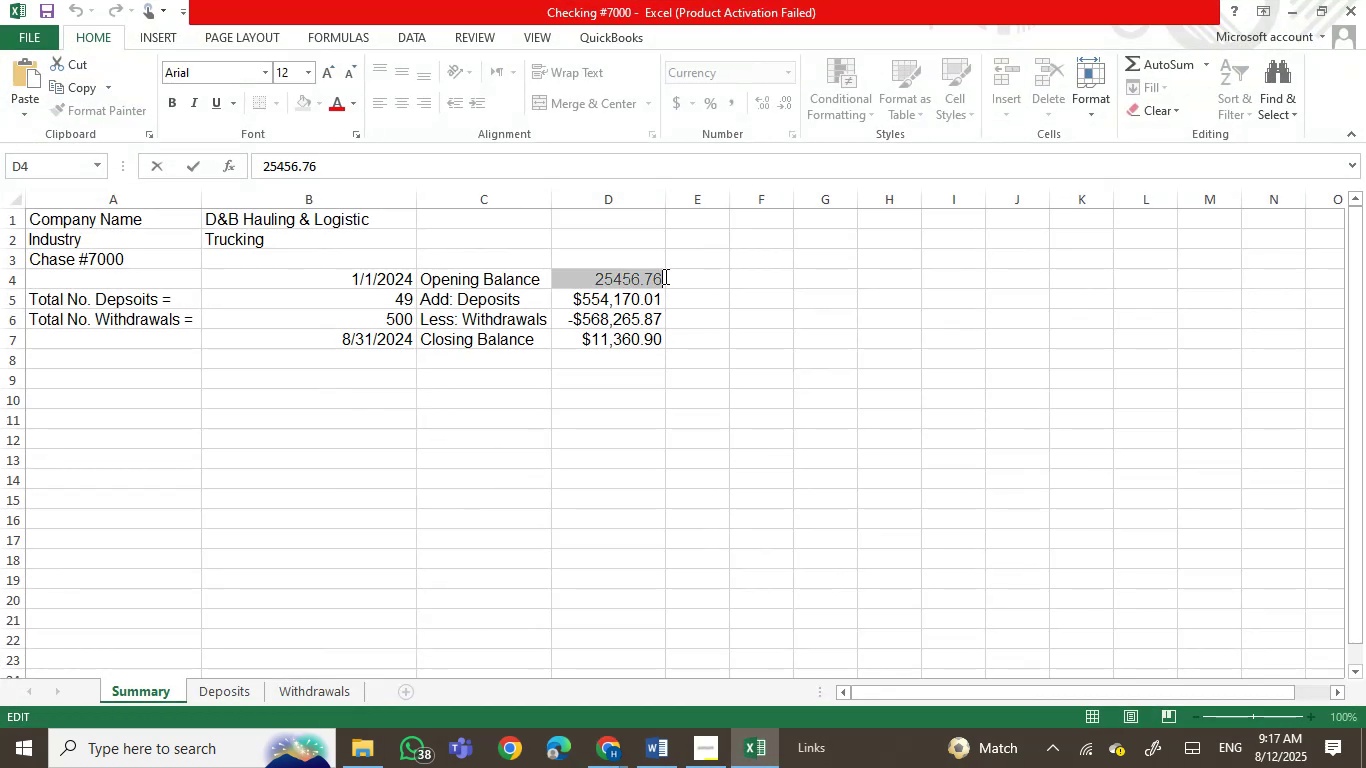 
left_click([316, 160])
 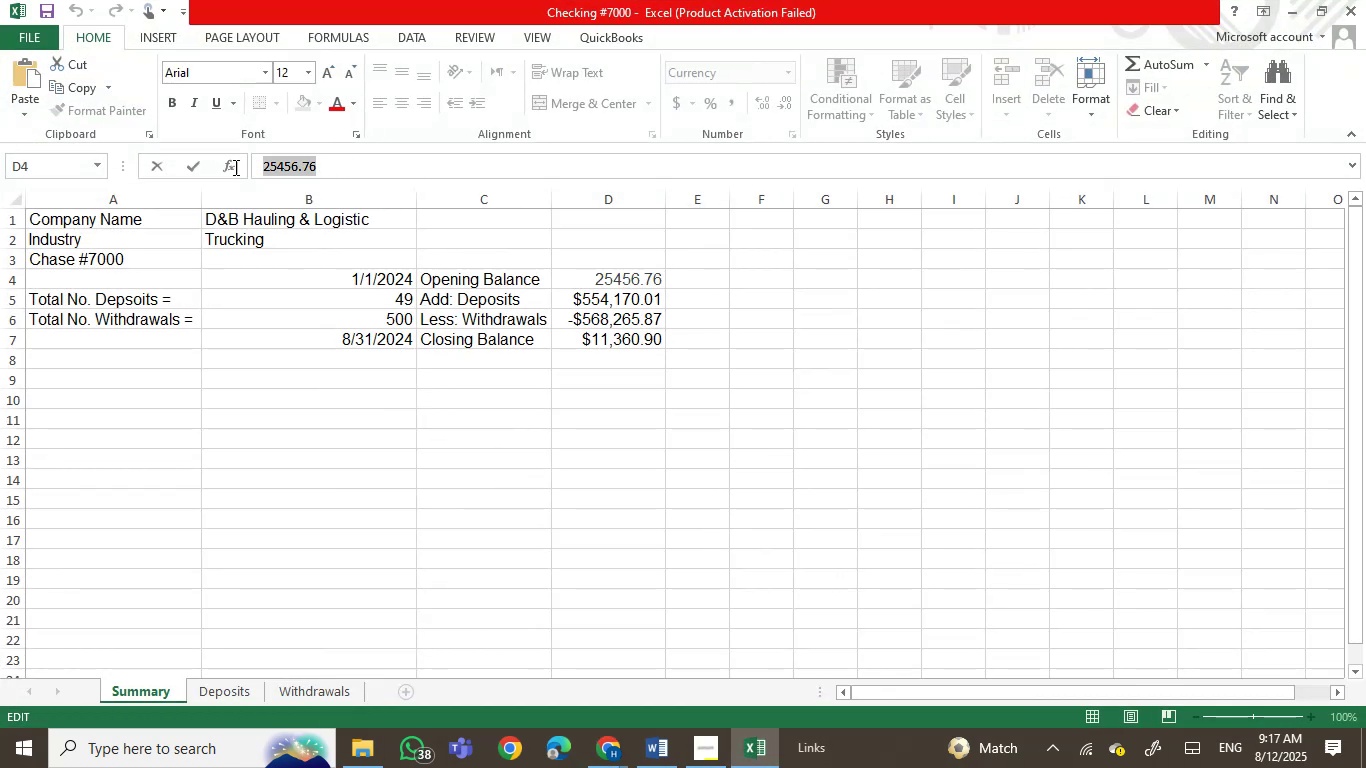 
key(Control+C)
 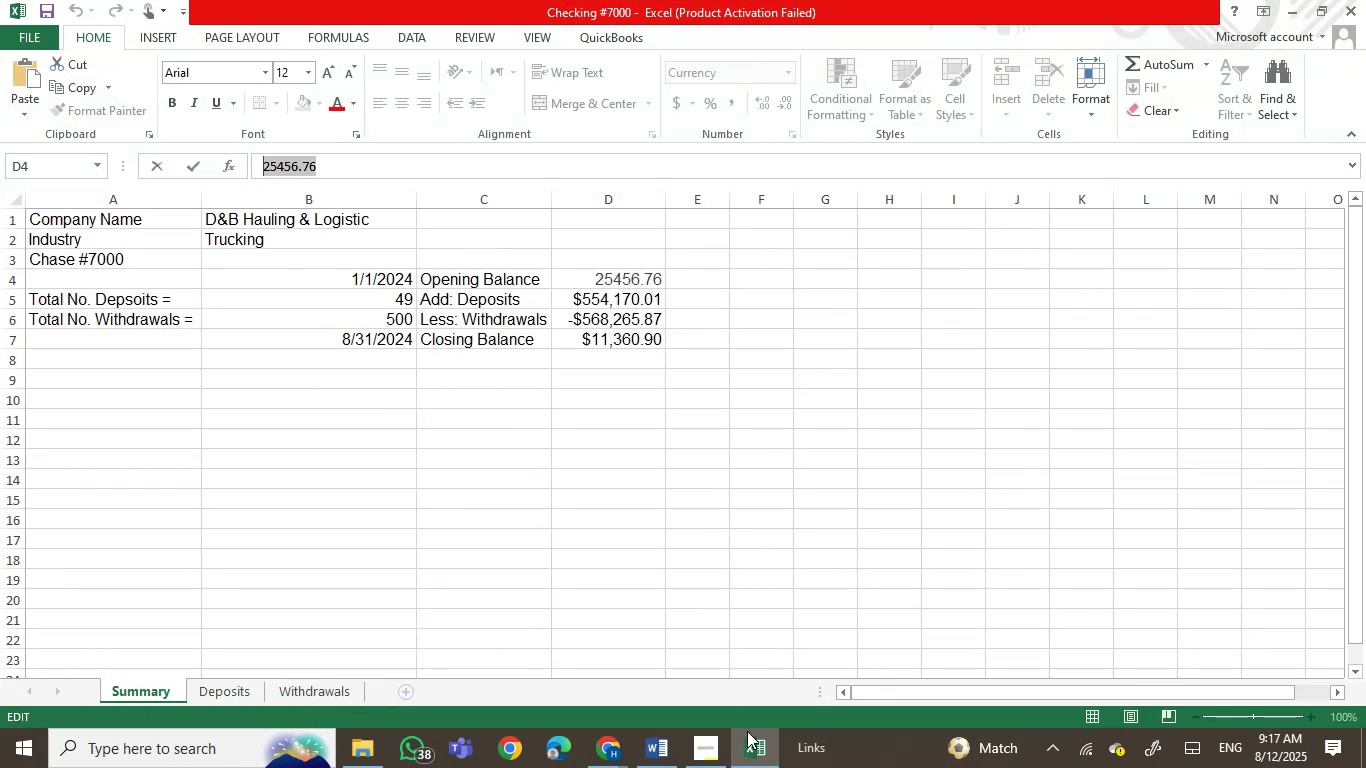 
left_click([766, 767])
 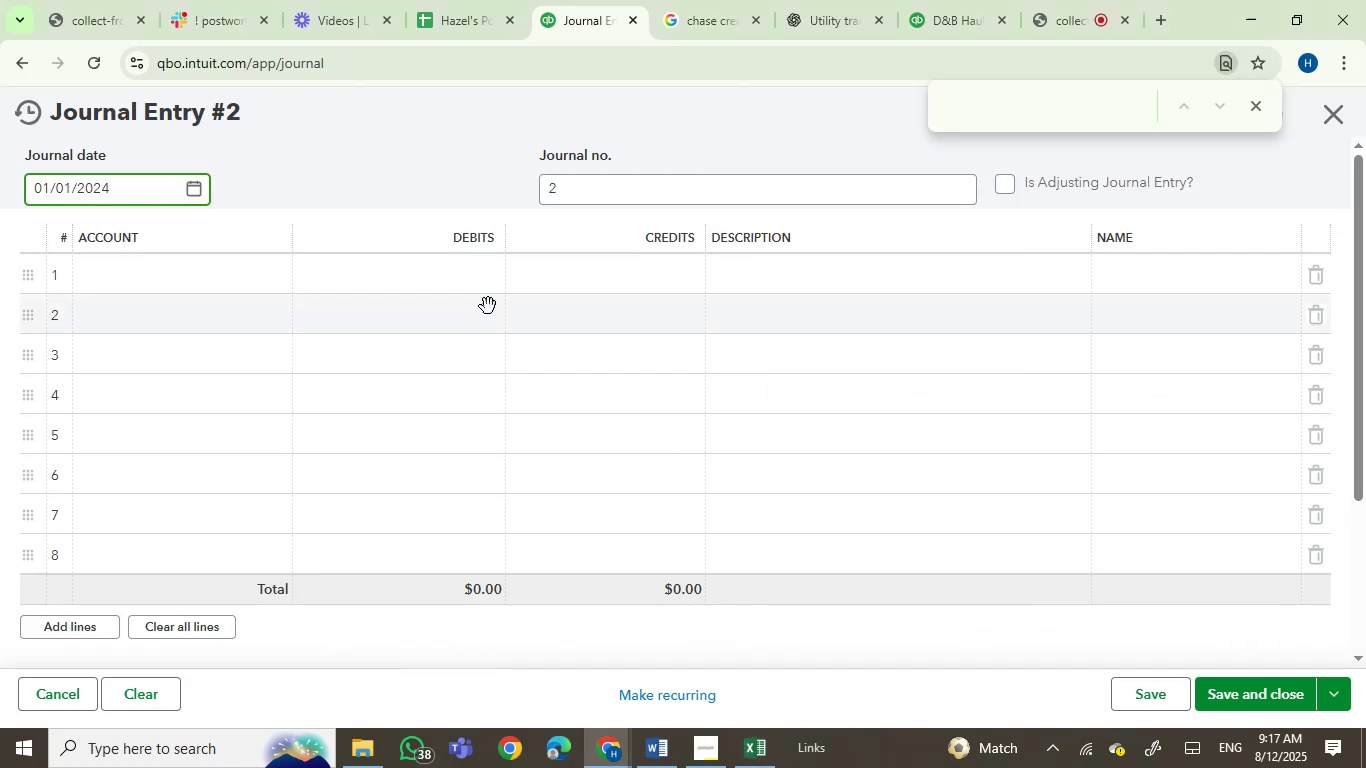 
left_click([464, 278])
 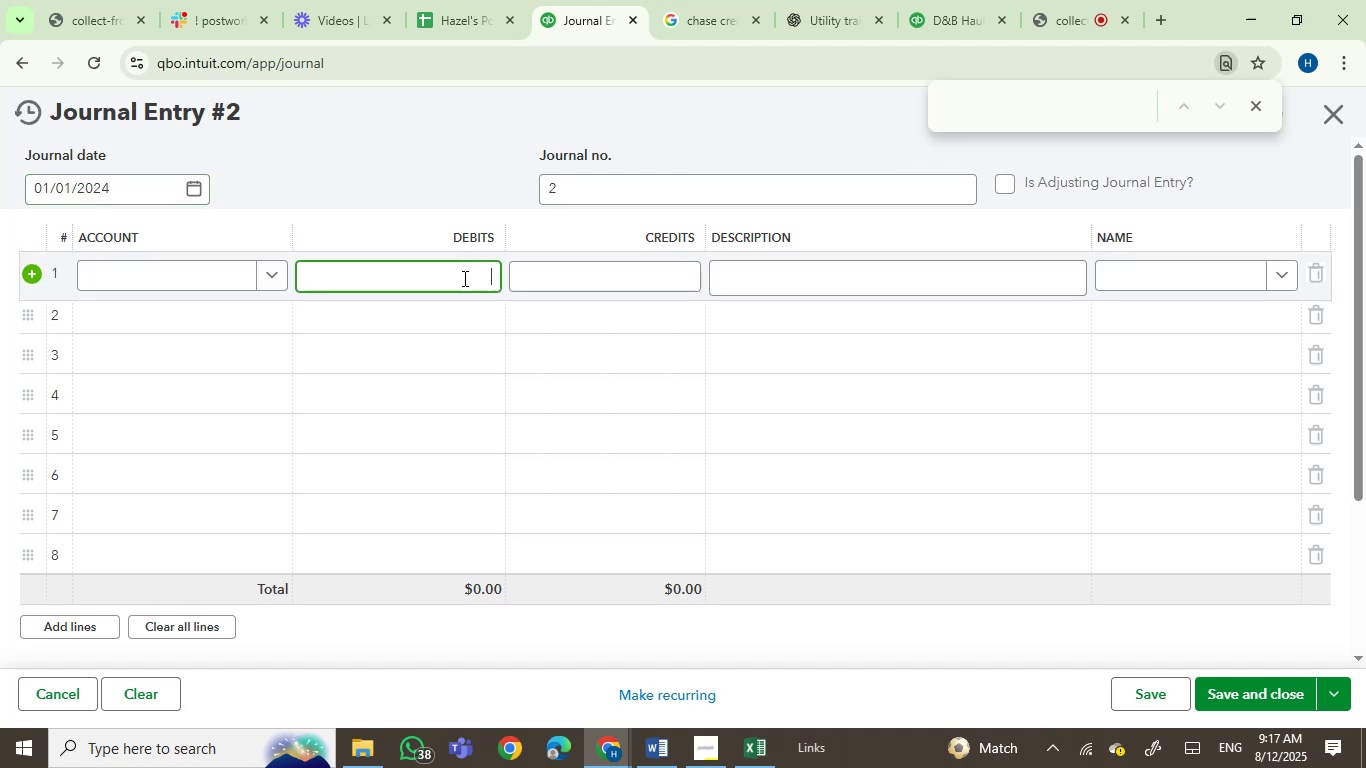 
key(Control+V)
 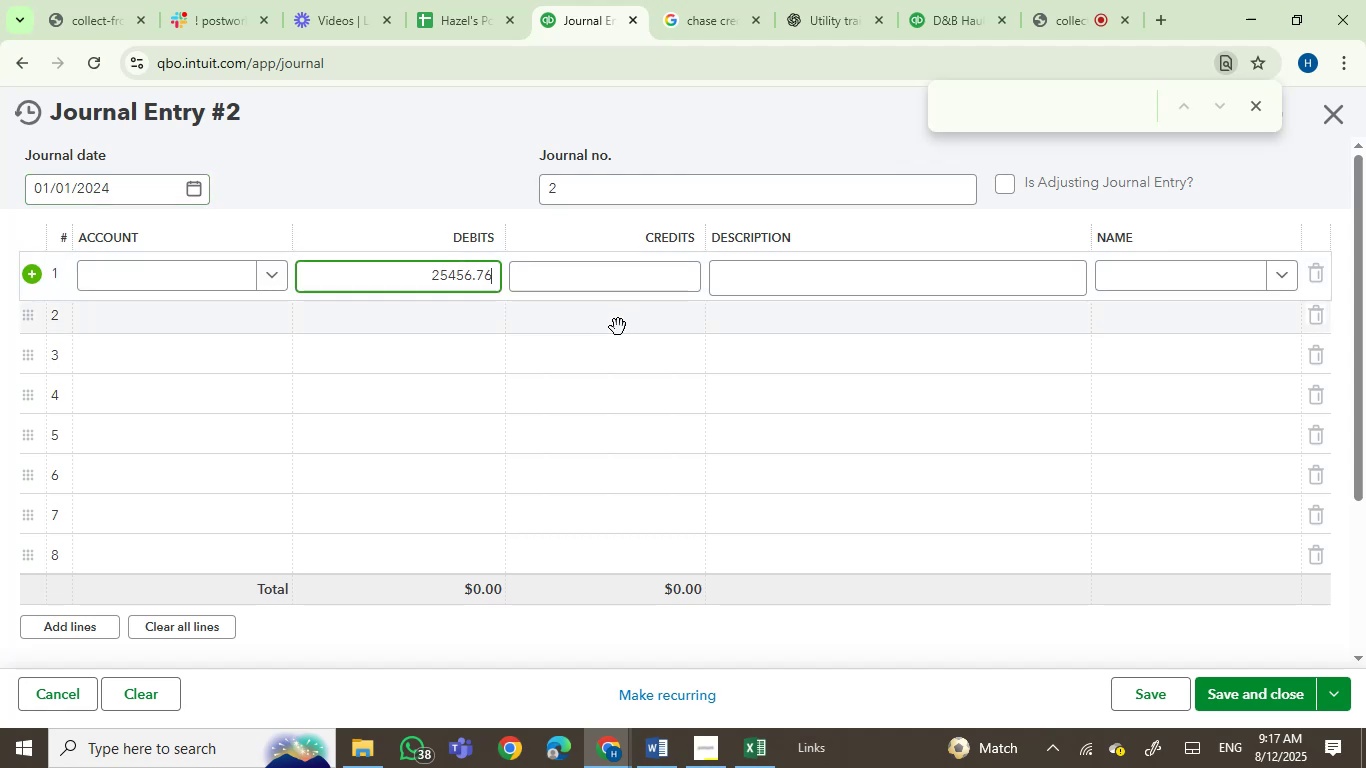 
left_click([618, 327])
 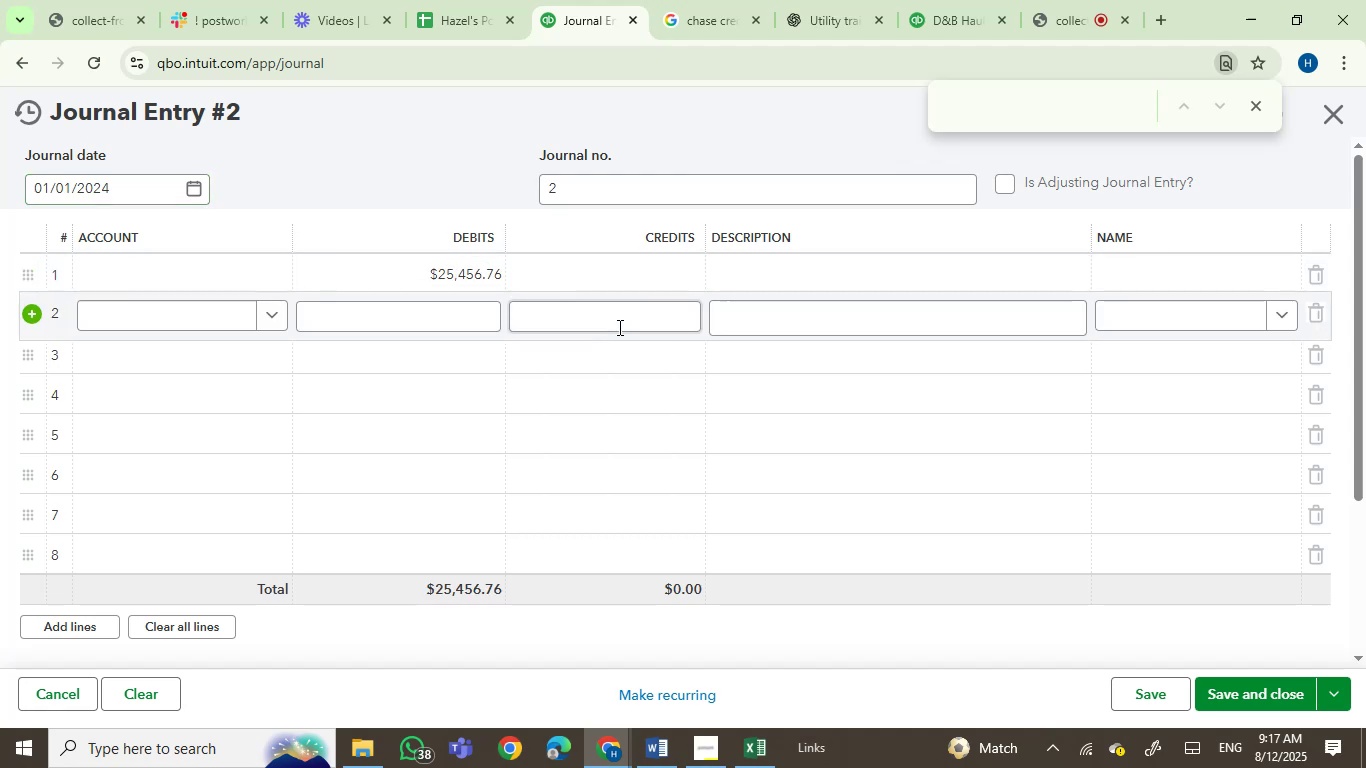 
key(Control+V)
 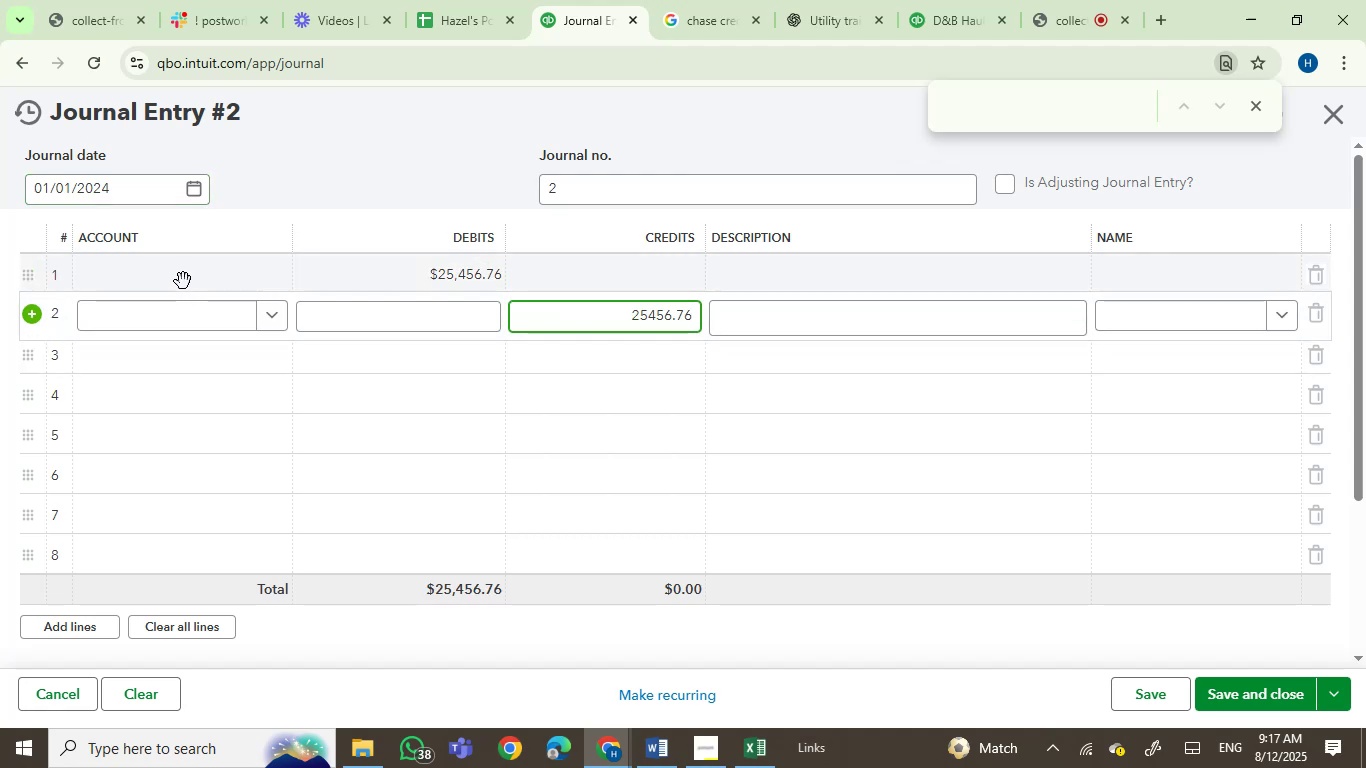 
left_click([182, 268])
 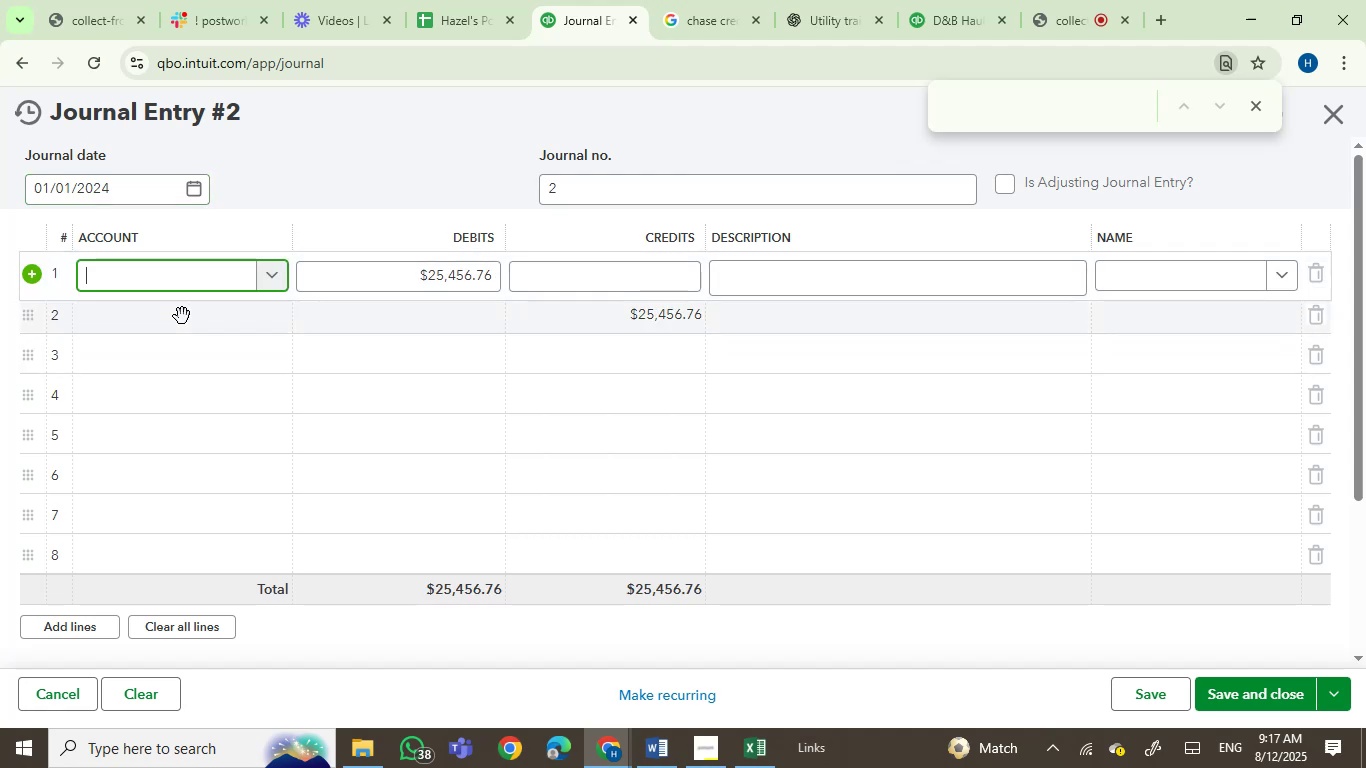 
left_click([182, 316])
 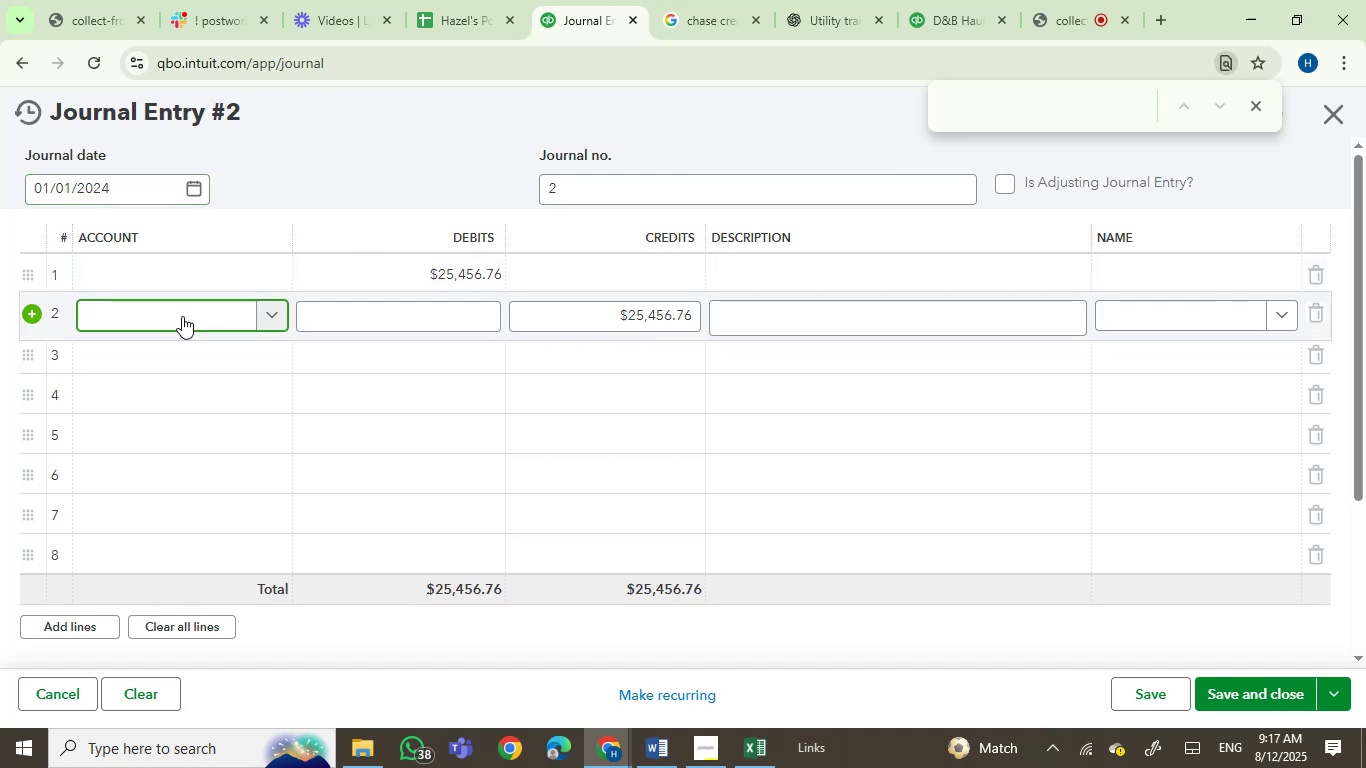 
key(Numpad8)
 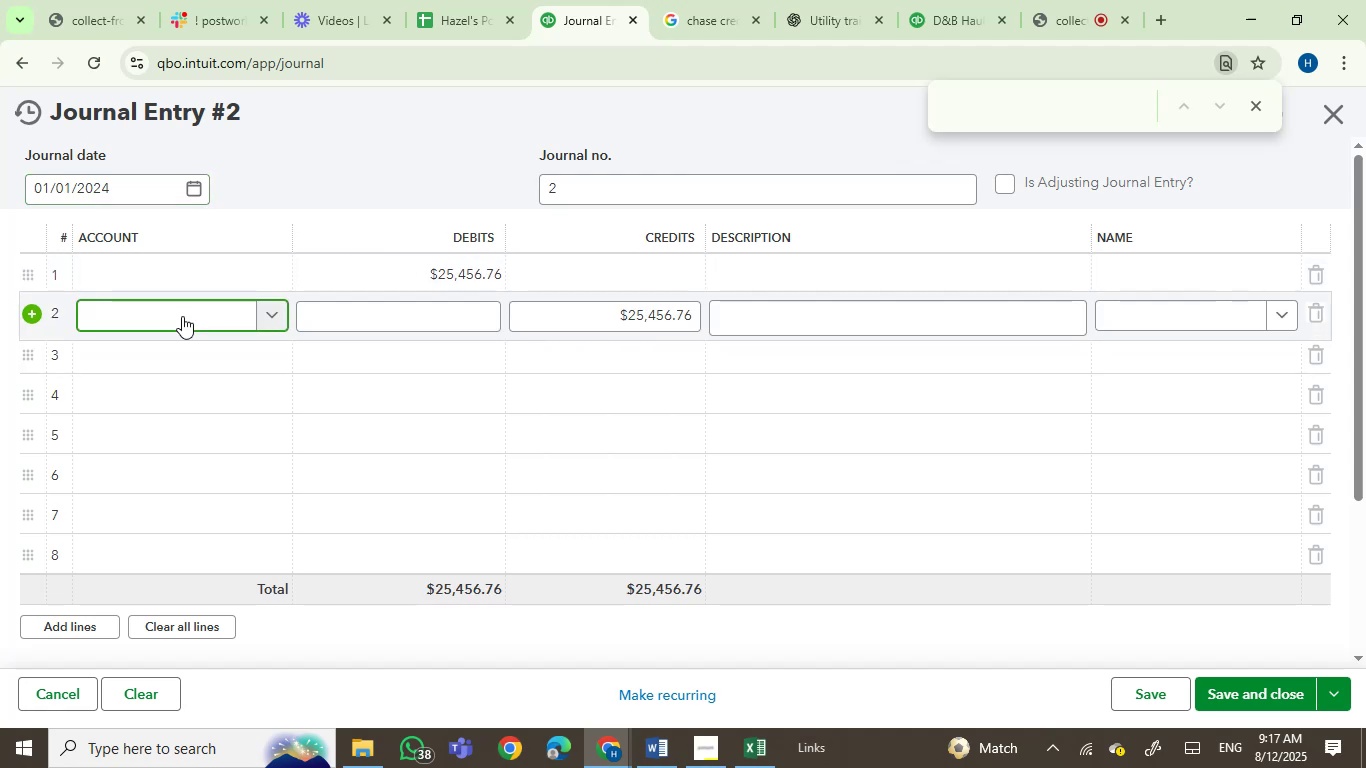 
key(Numpad5)
 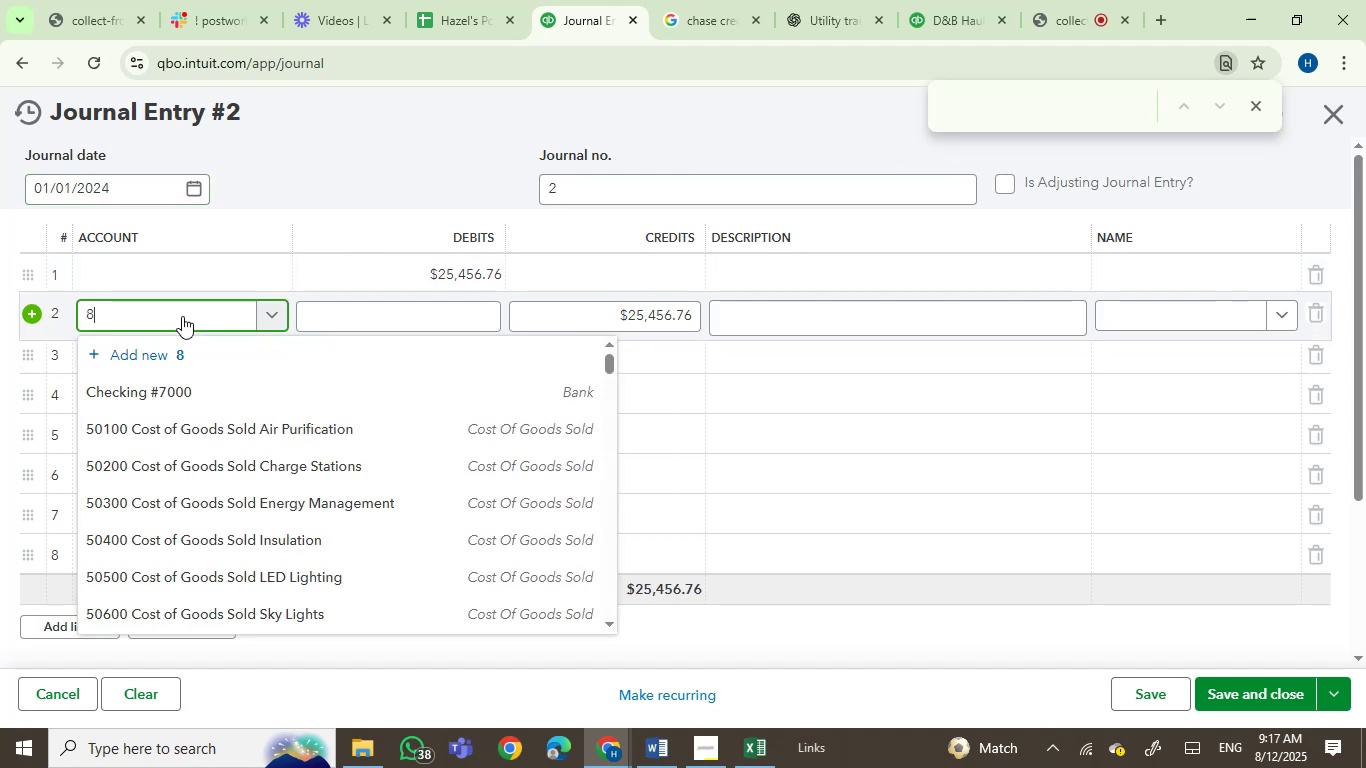 
key(Numpad5)
 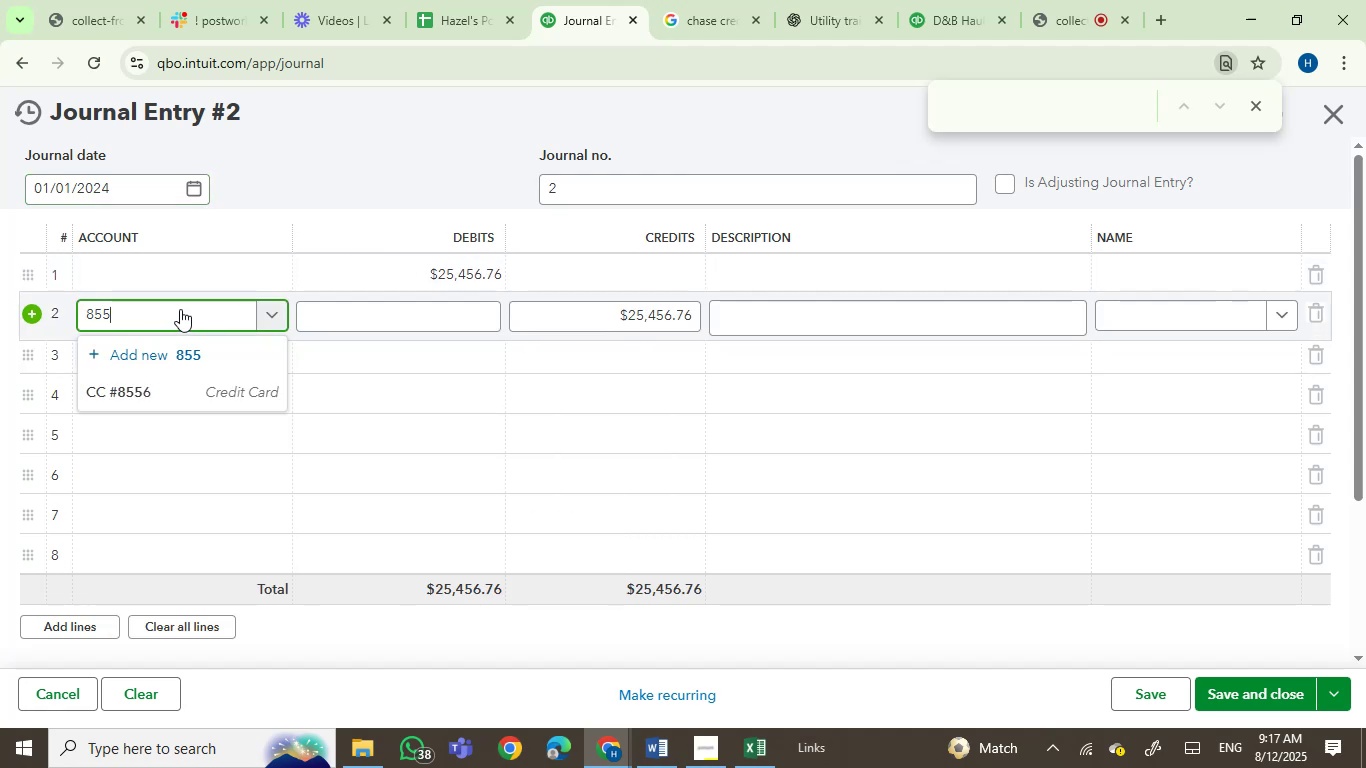 
left_click([182, 394])
 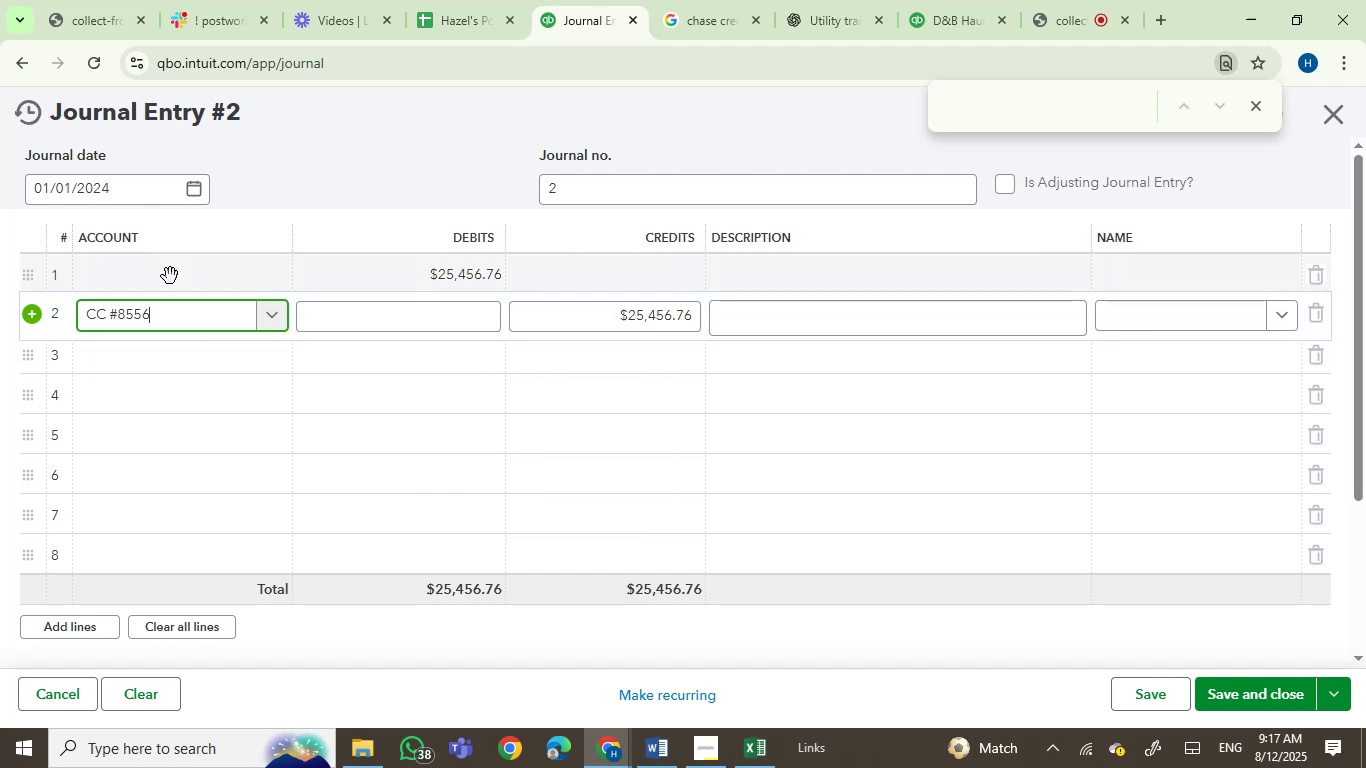 
left_click([170, 274])
 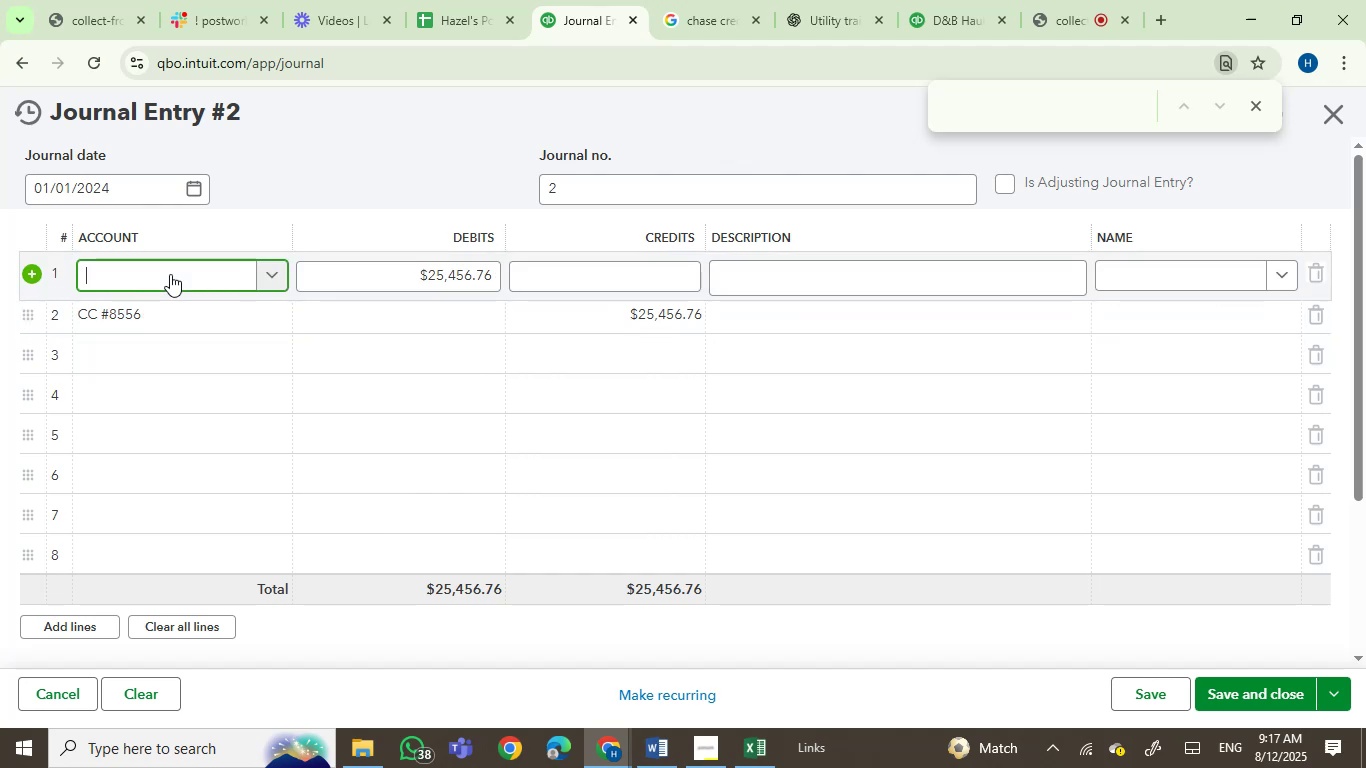 
type(open)
 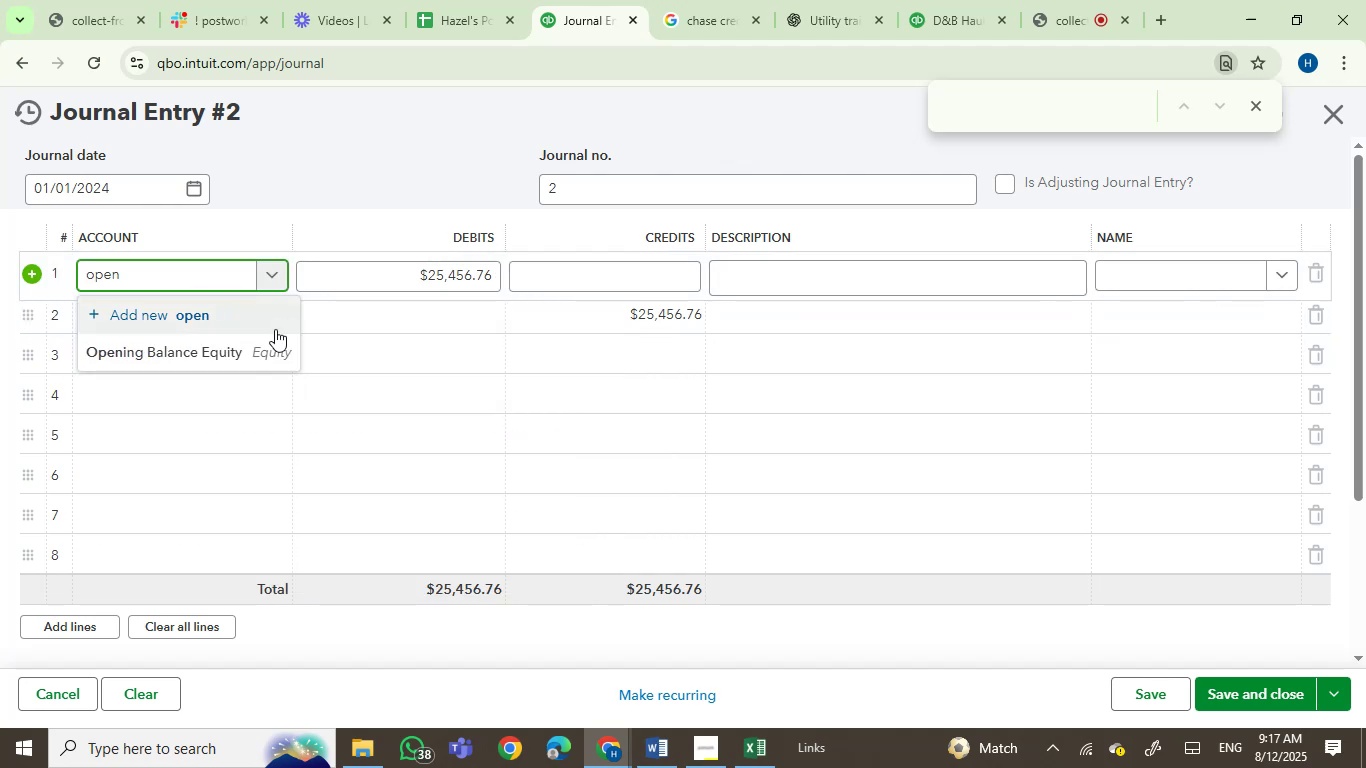 
left_click([223, 360])
 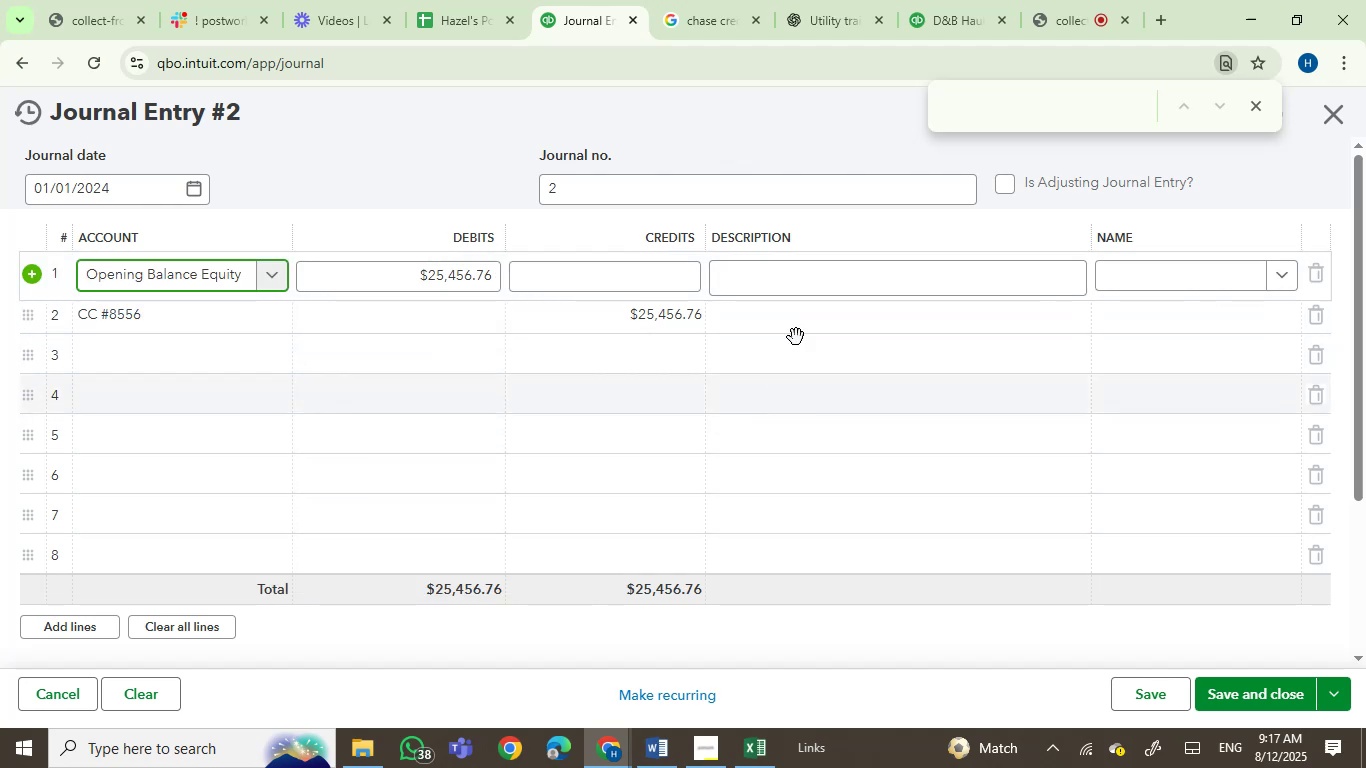 
left_click([820, 286])
 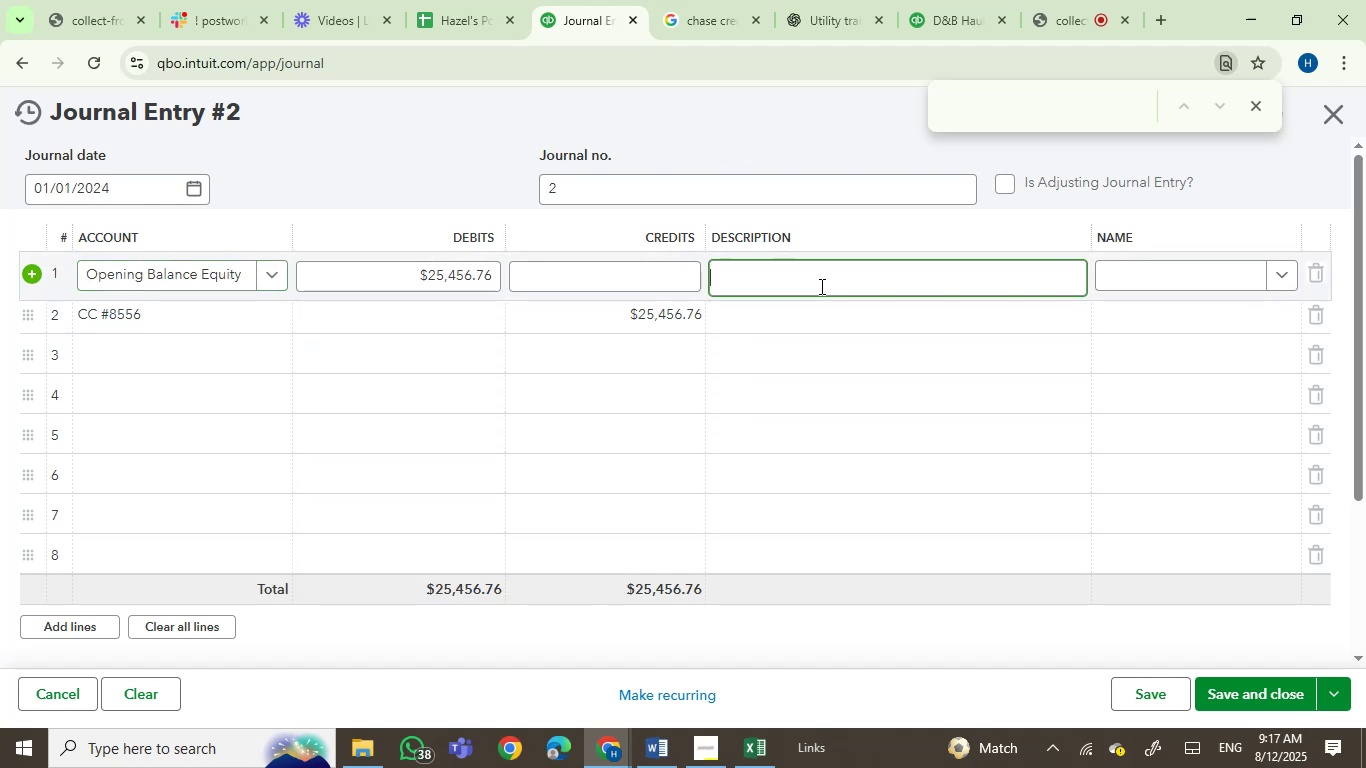 
key(Control+ControlLeft)
 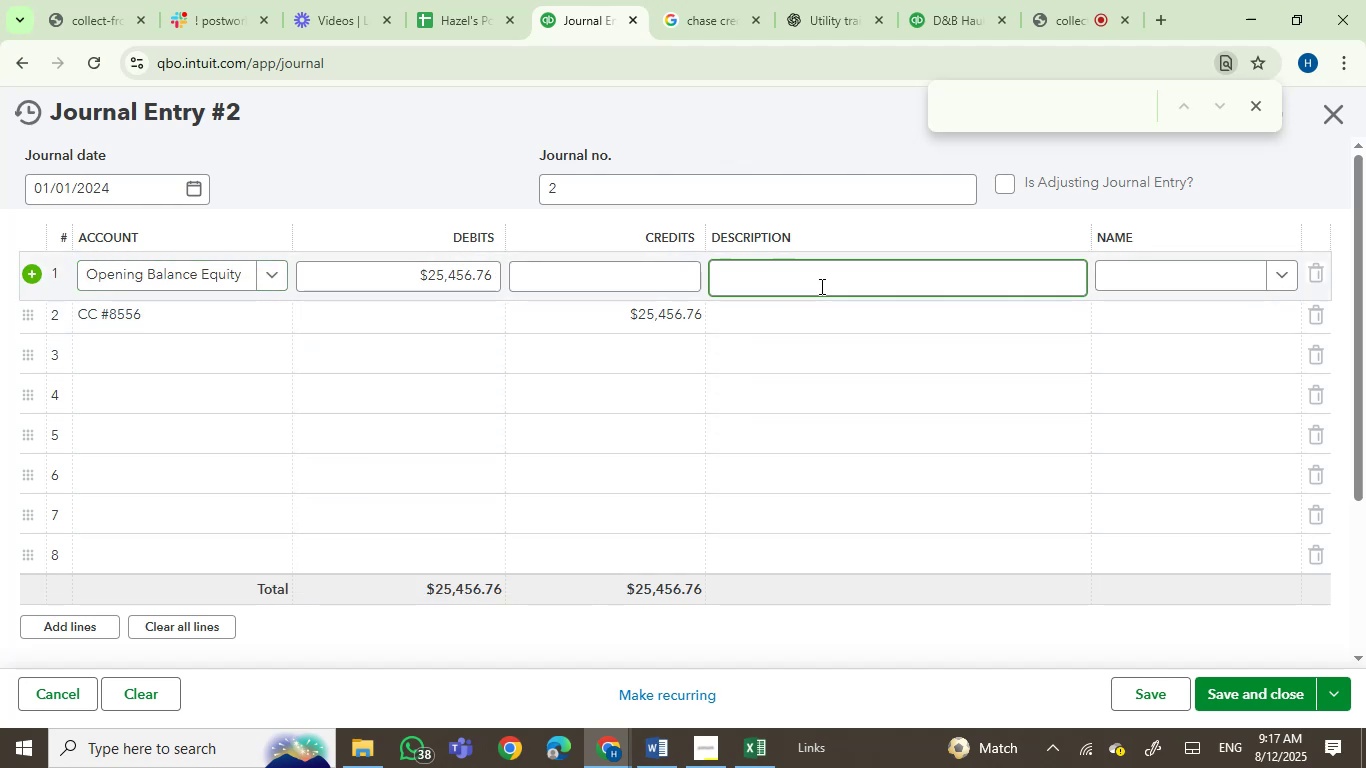 
left_click([820, 286])
 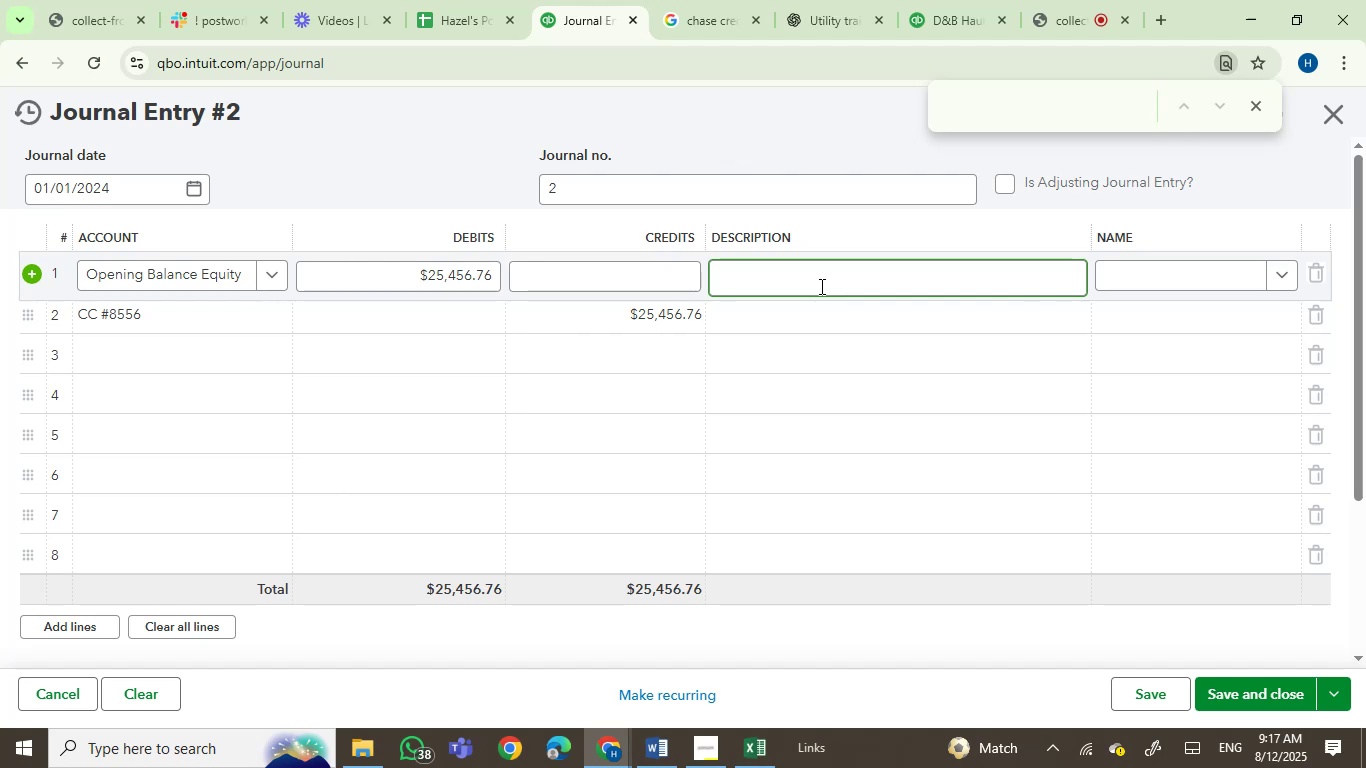 
type(PO)
key(Backspace)
key(Backspace)
 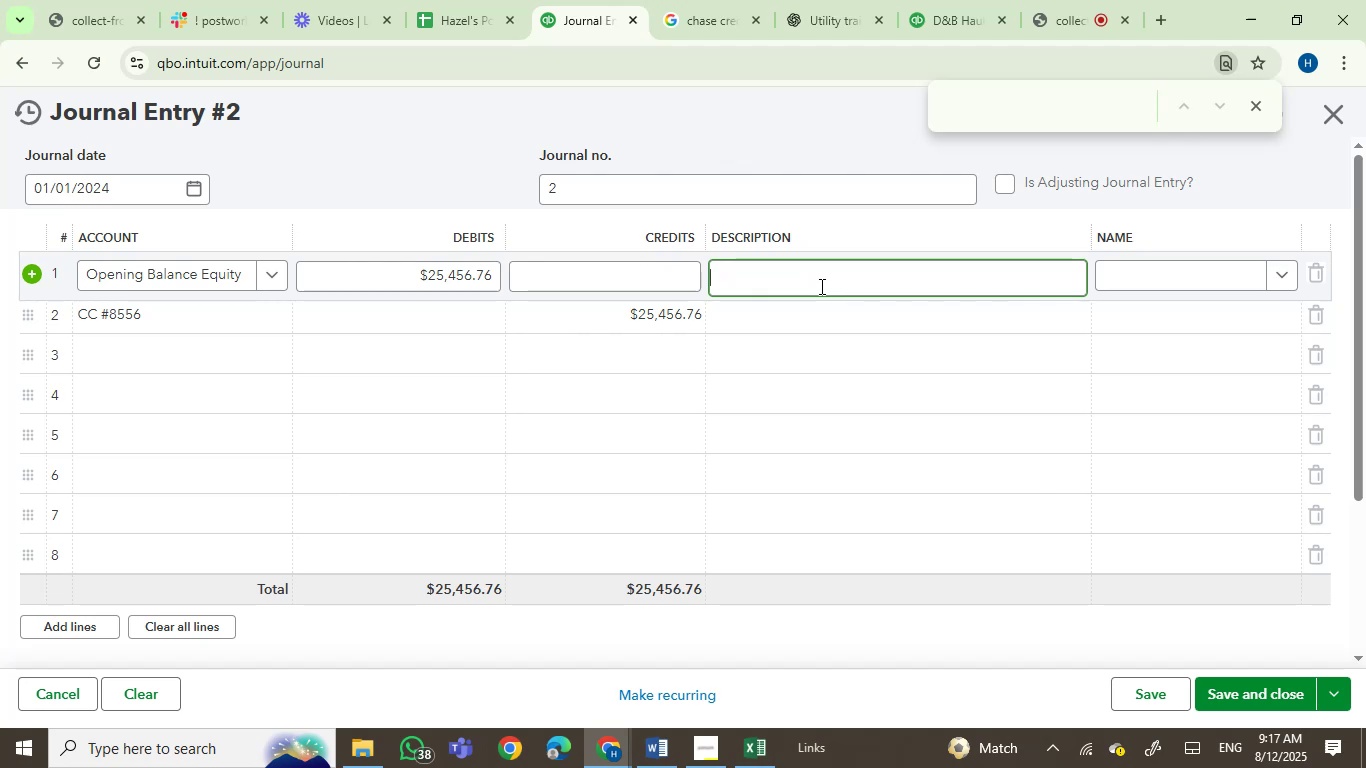 
wait(6.16)
 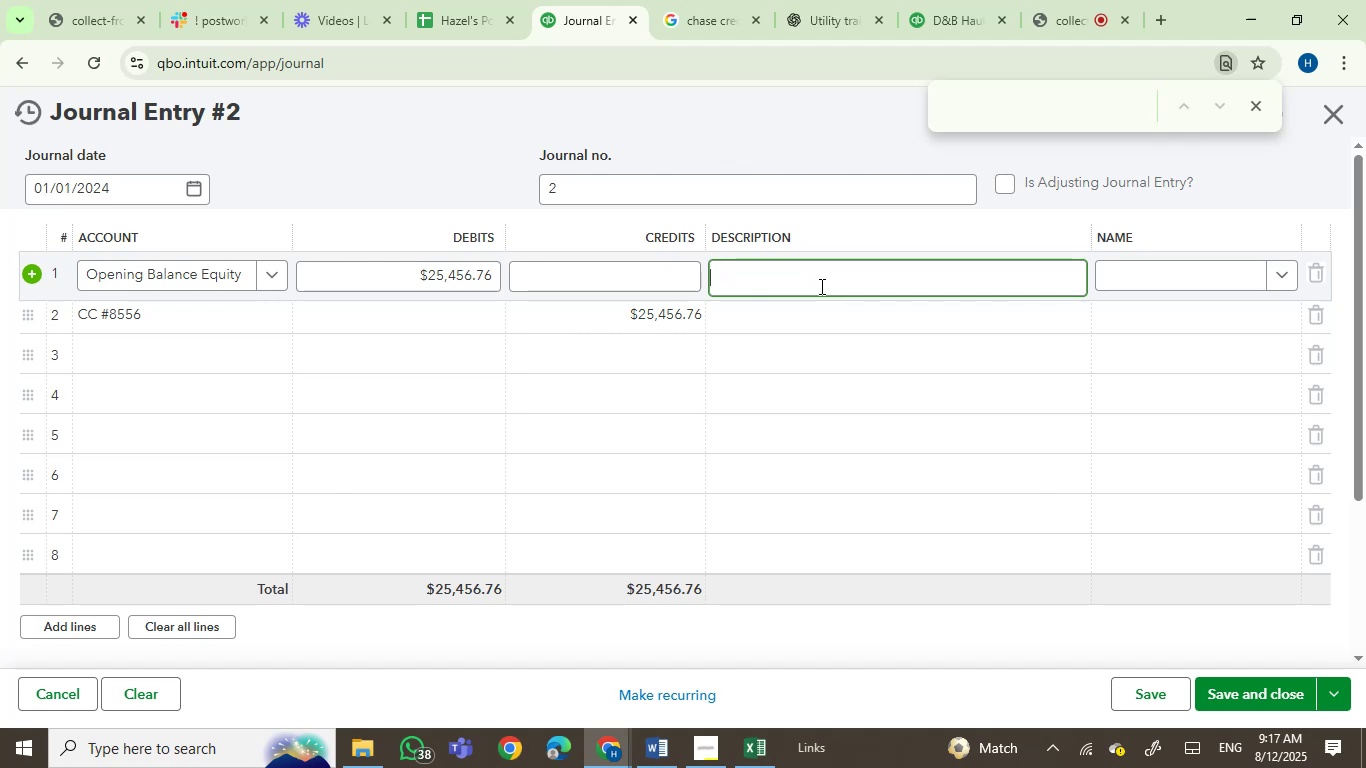 
type(oP)
key(Backspace)
key(Backspace)
type(Opening balance of )
 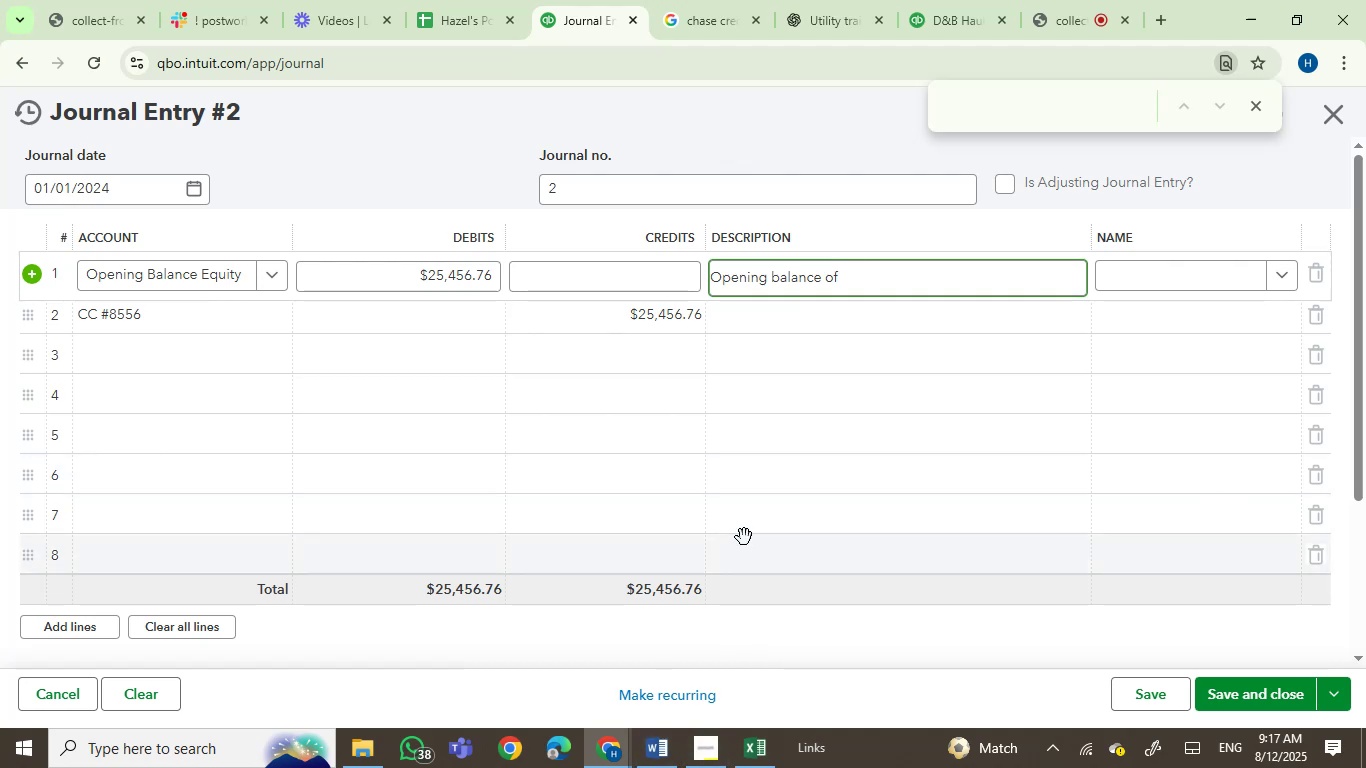 
wait(6.59)
 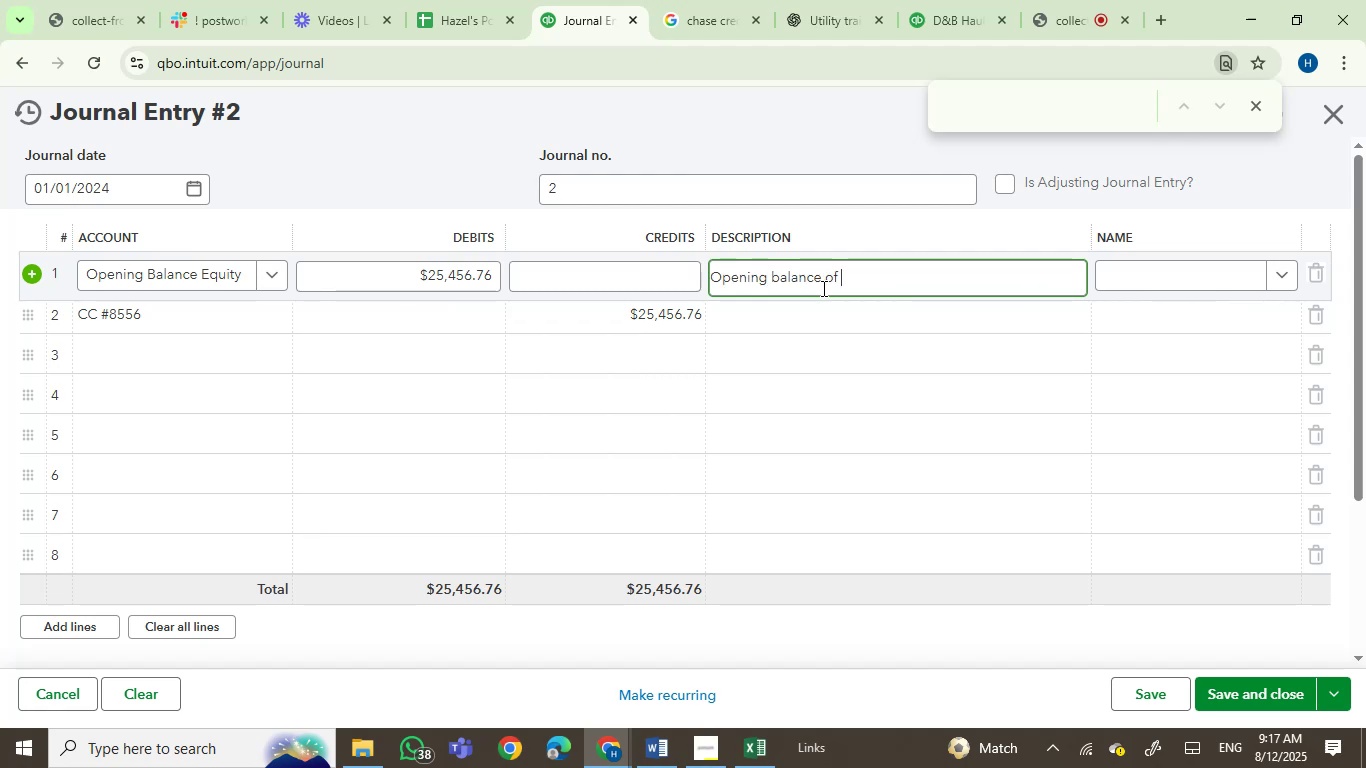 
type(CC #8556 AS )
key(Backspace)
key(Backspace)
key(Backspace)
type(as of )
 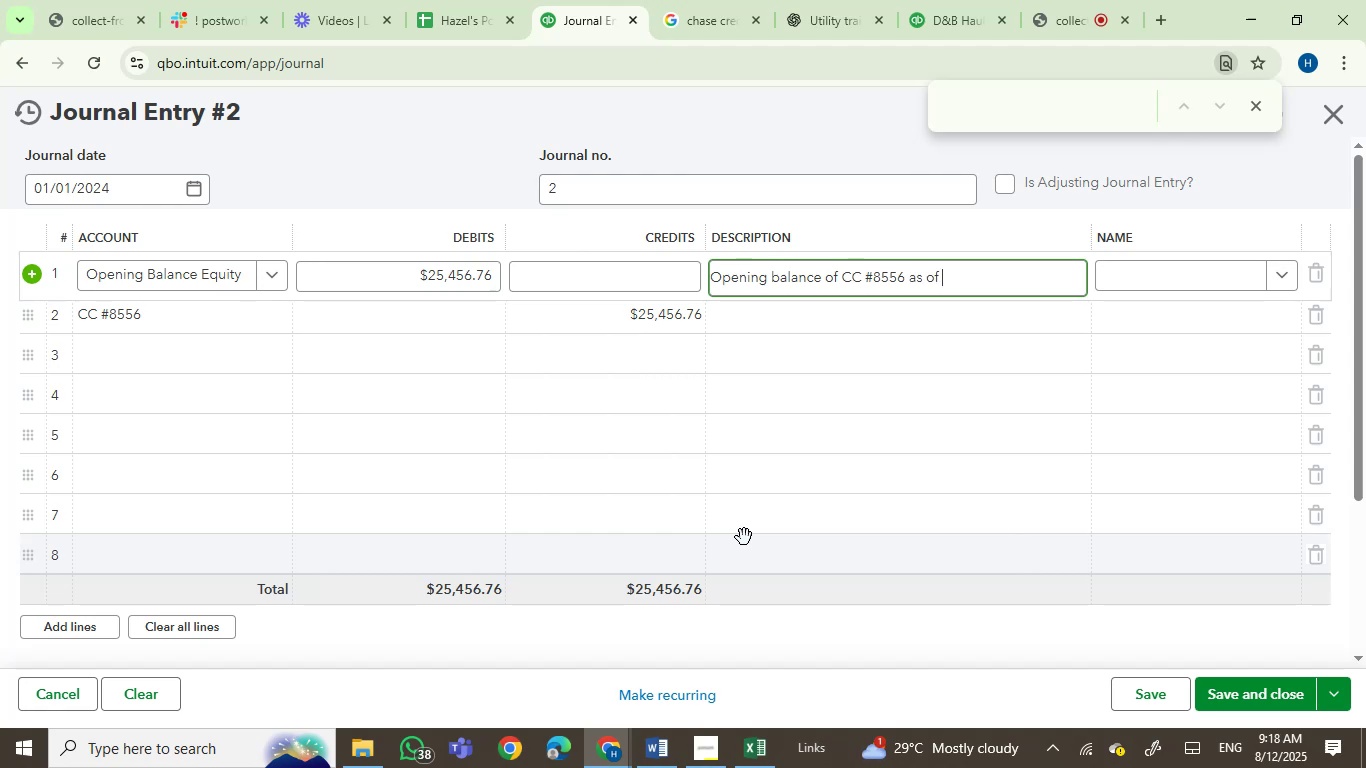 
wait(5.02)
 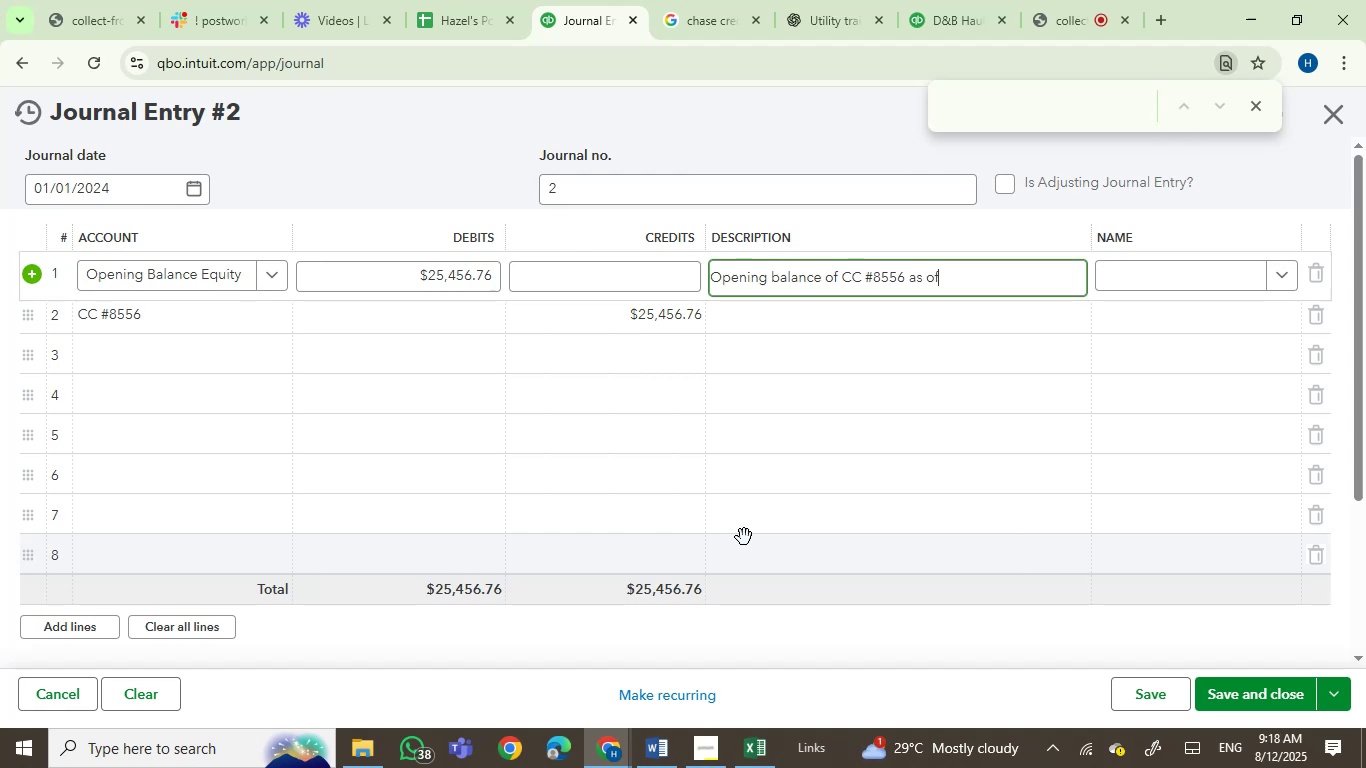 
key(Numpad0)
 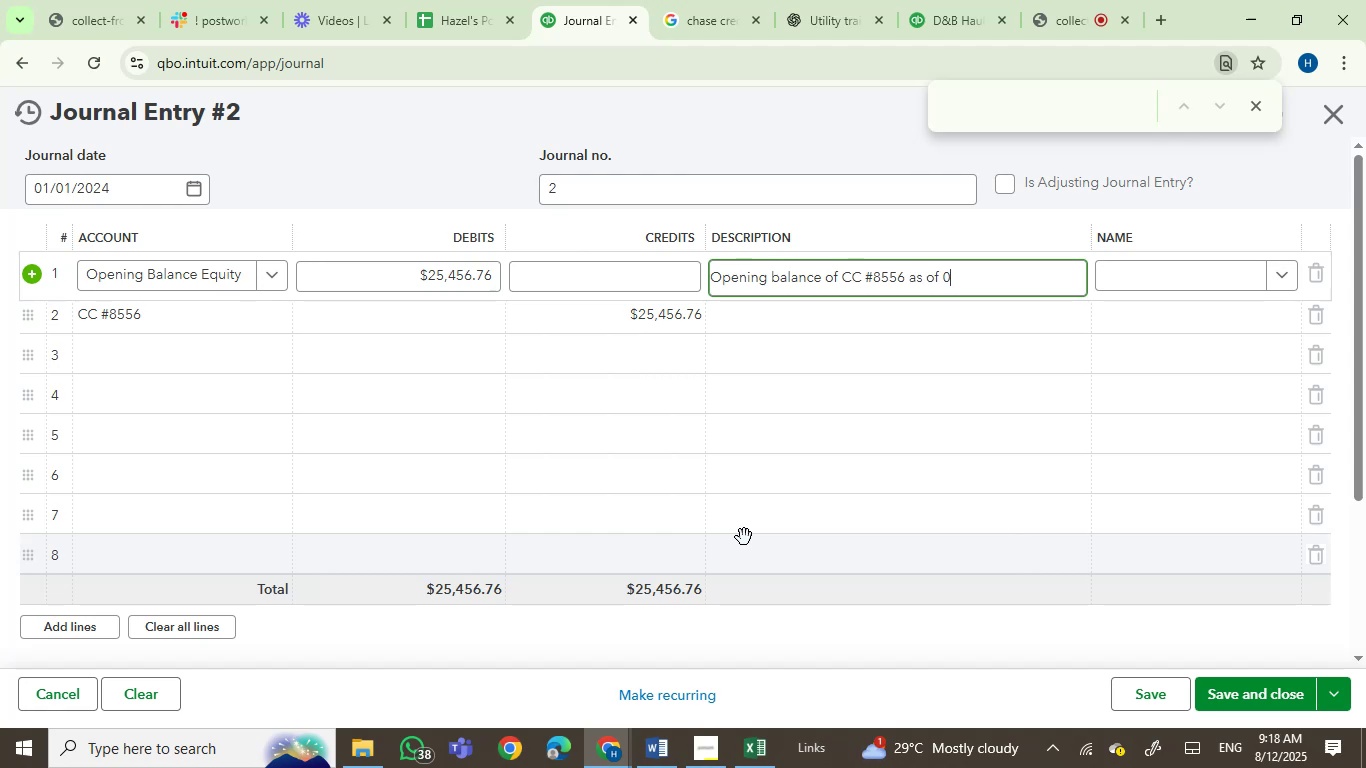 
key(Numpad1)
 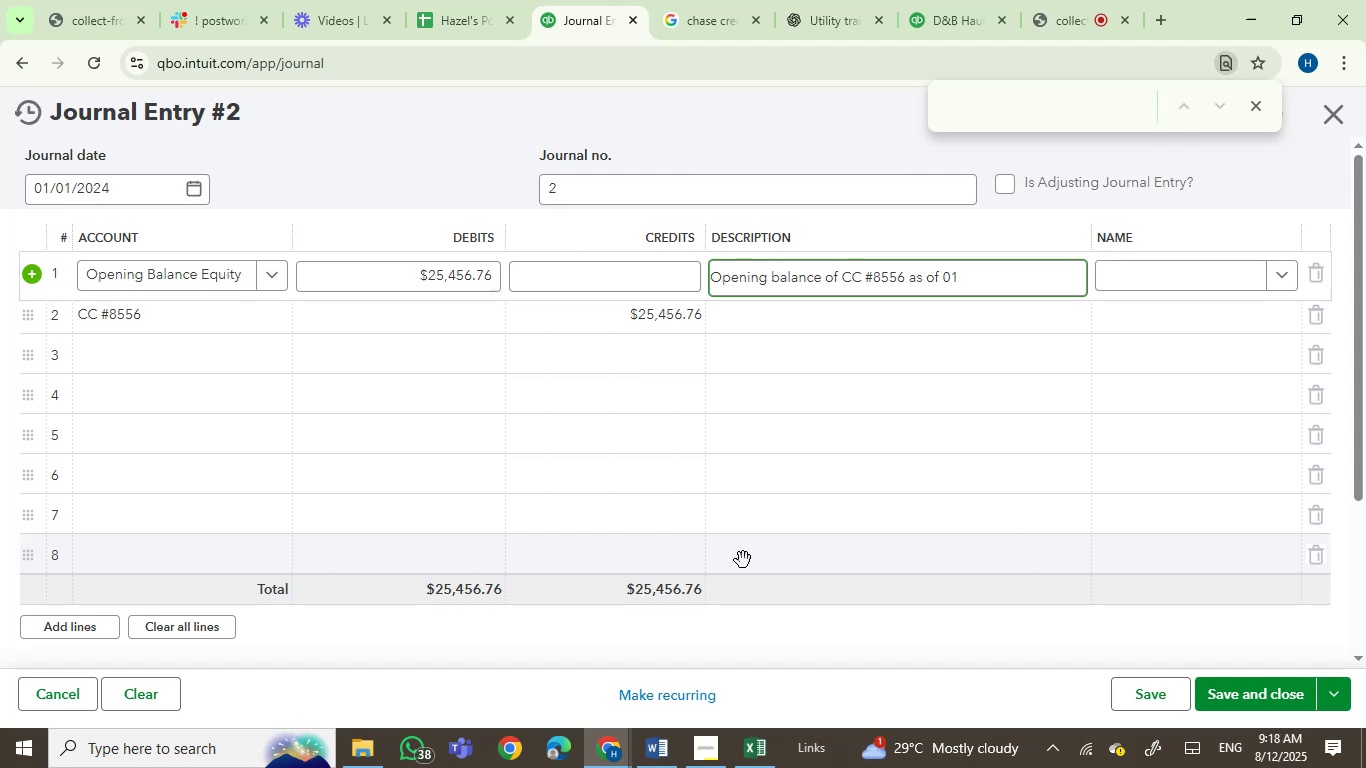 
left_click([746, 757])
 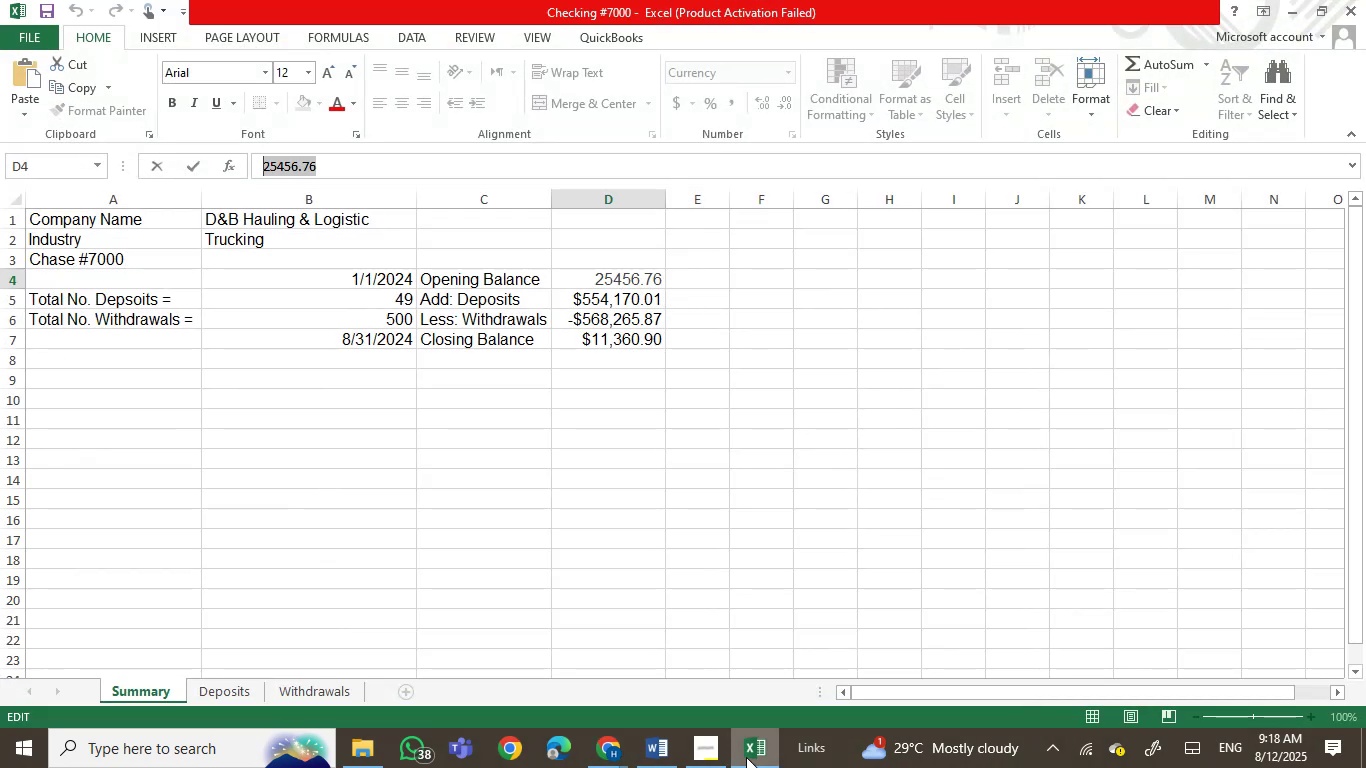 
wait(12.87)
 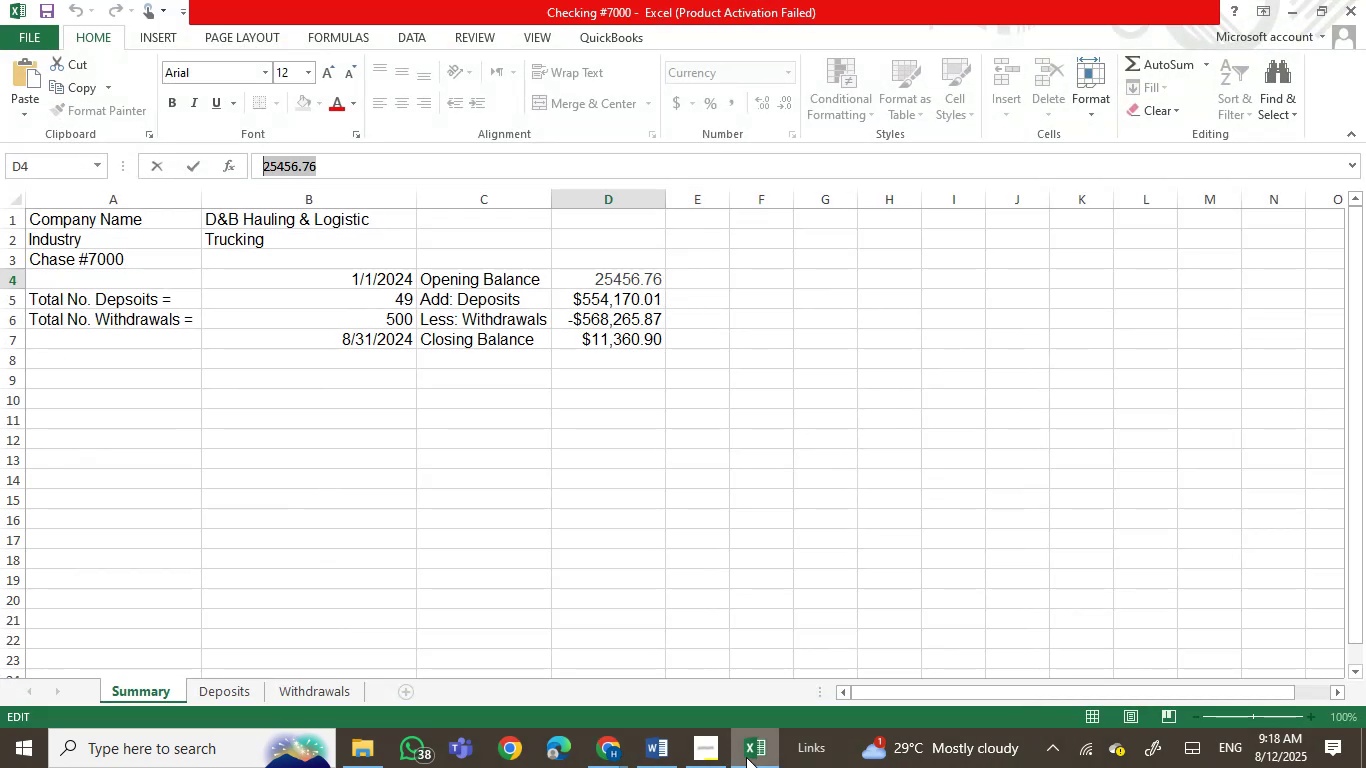 
left_click([363, 756])
 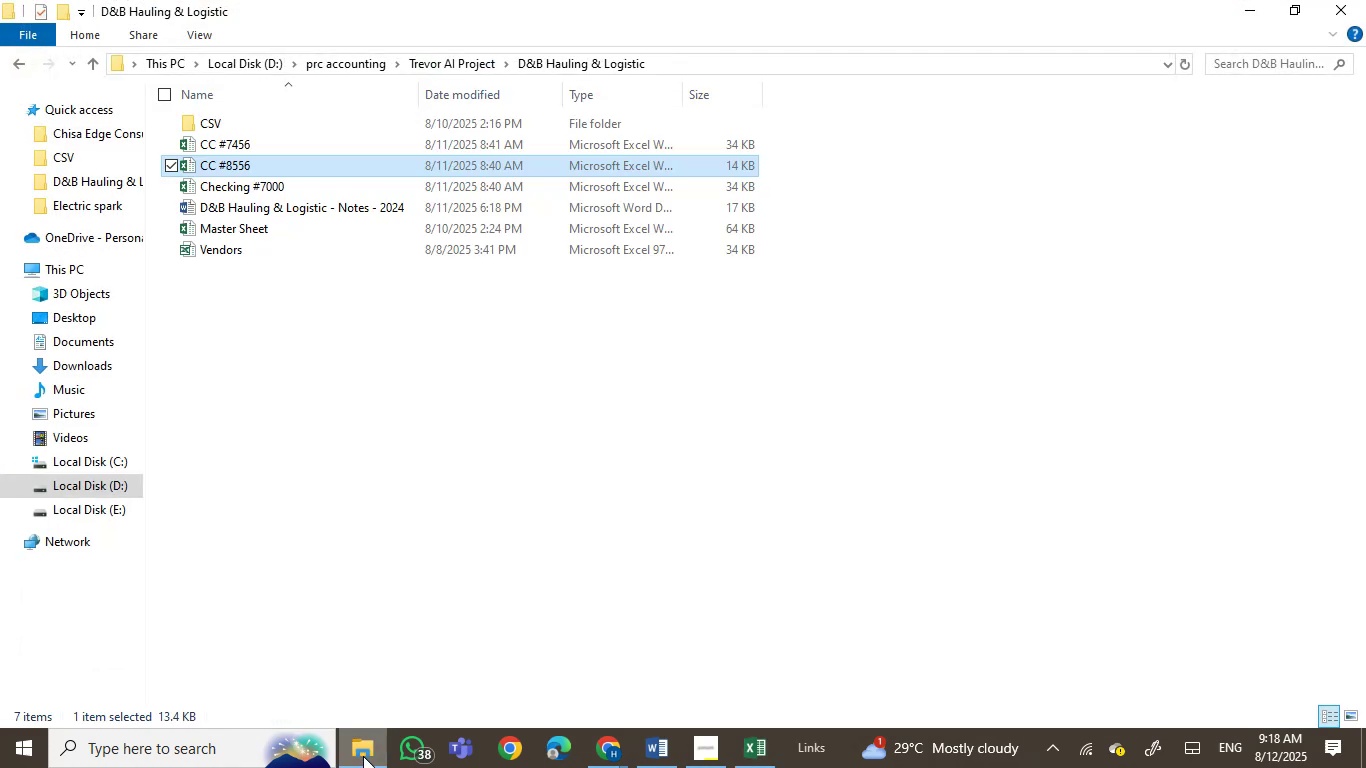 
left_click([363, 756])
 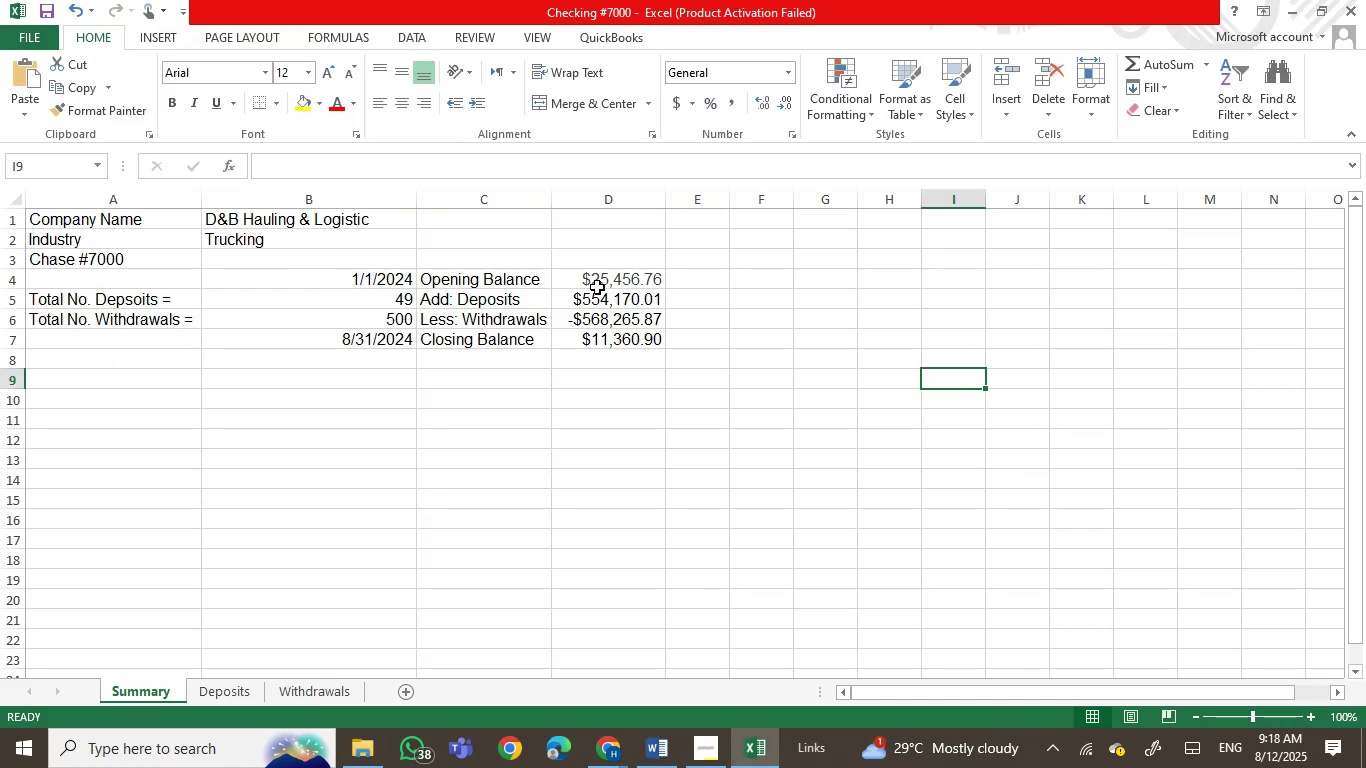 
left_click([602, 286])
 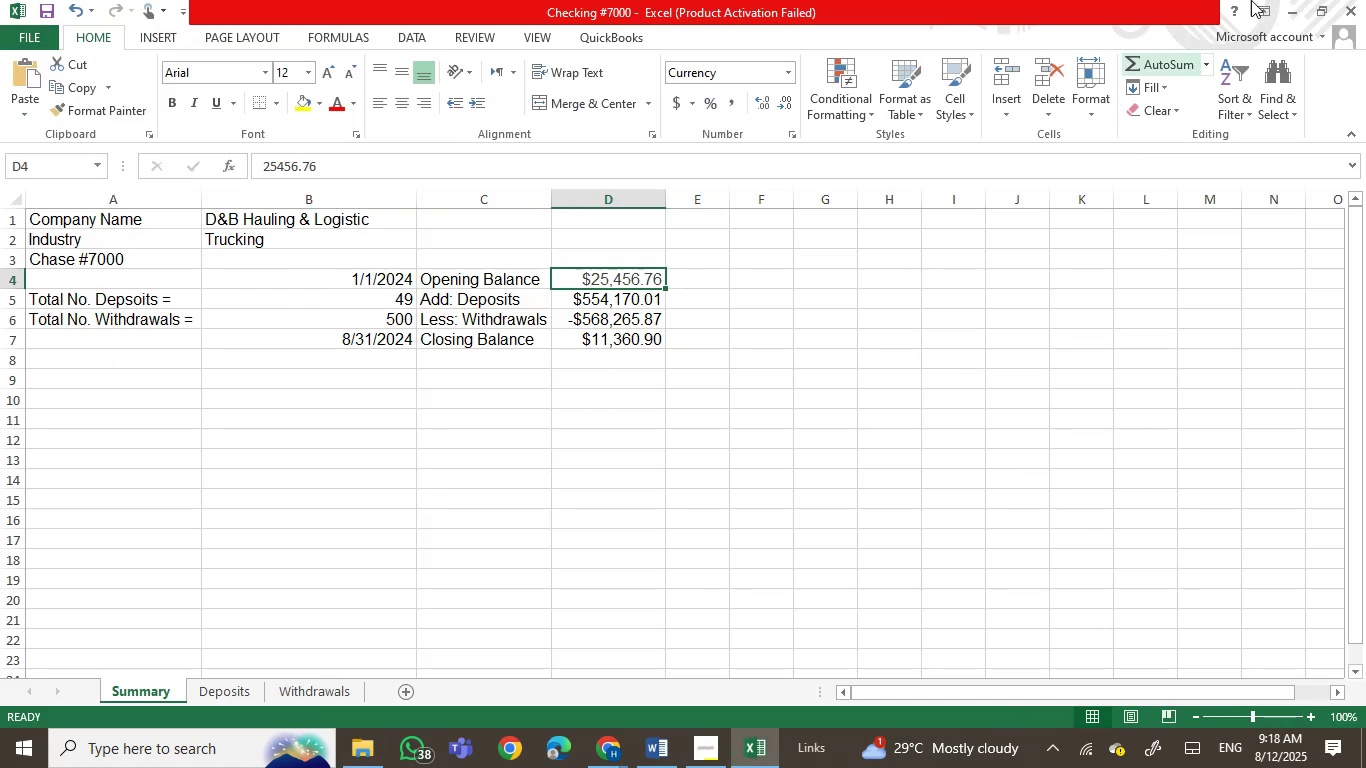 
left_click([1365, 0])
 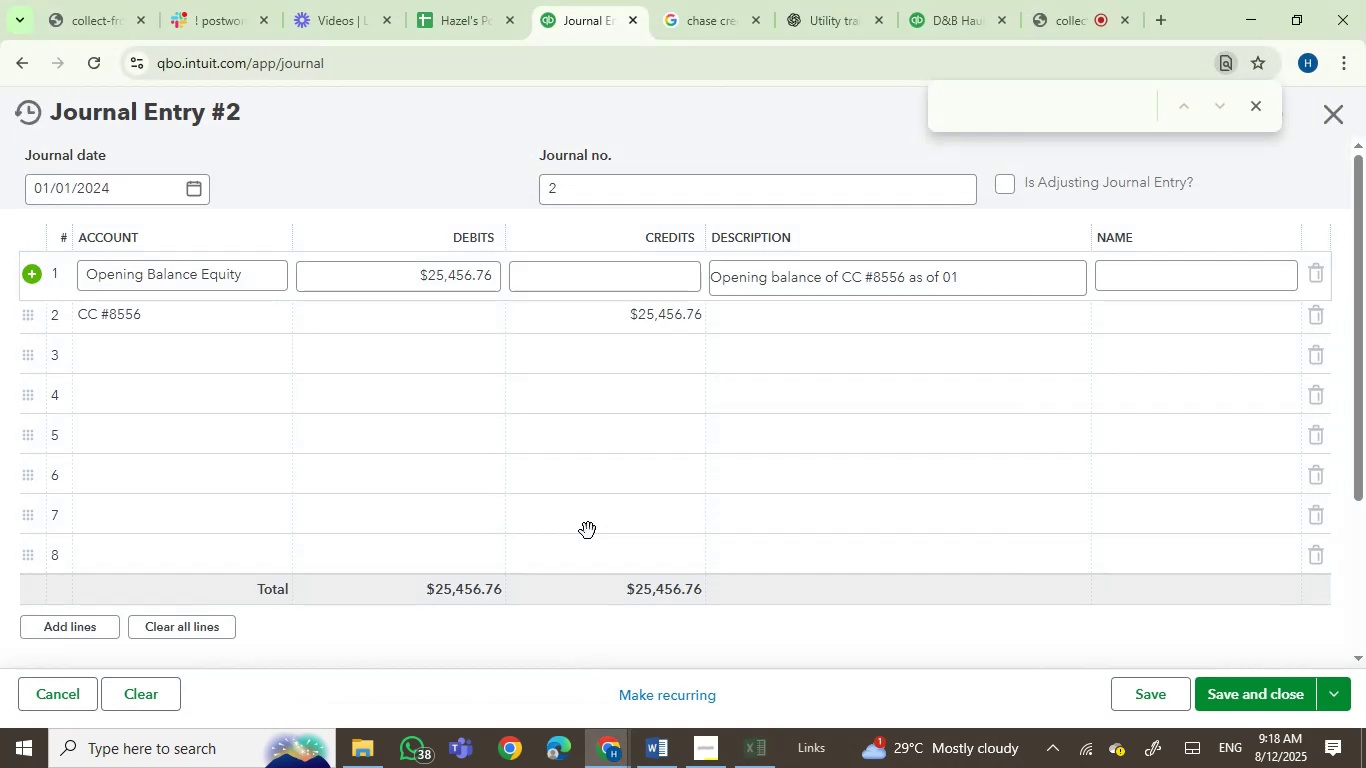 
left_click([364, 767])
 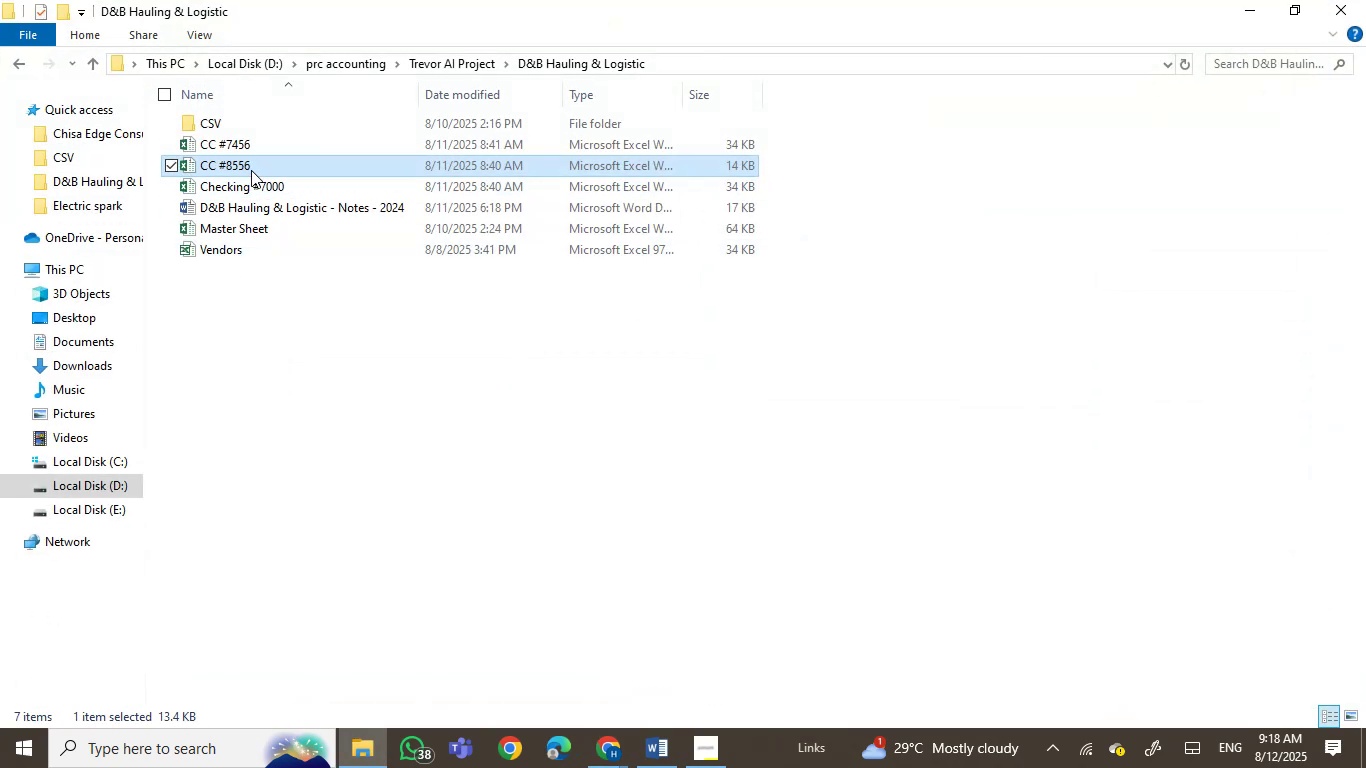 
double_click([254, 165])
 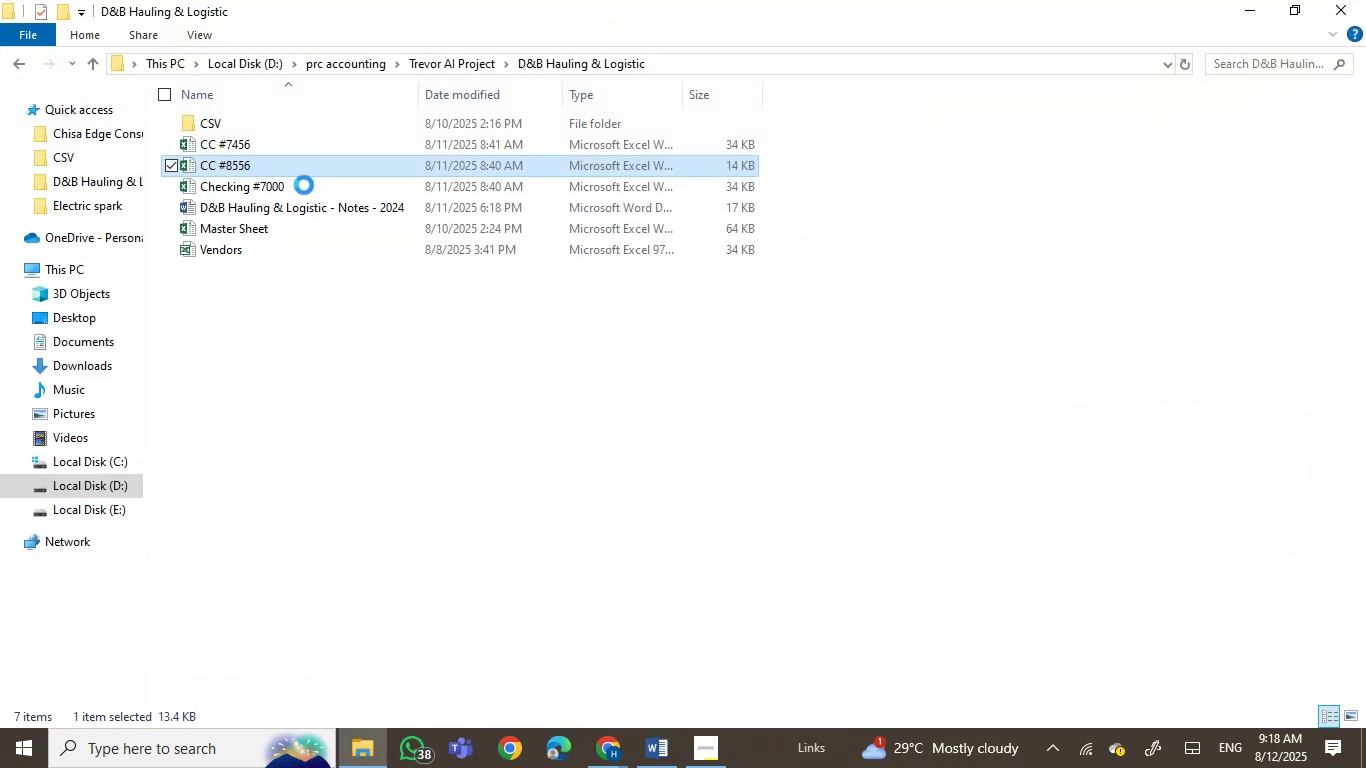 
mouse_move([492, 310])
 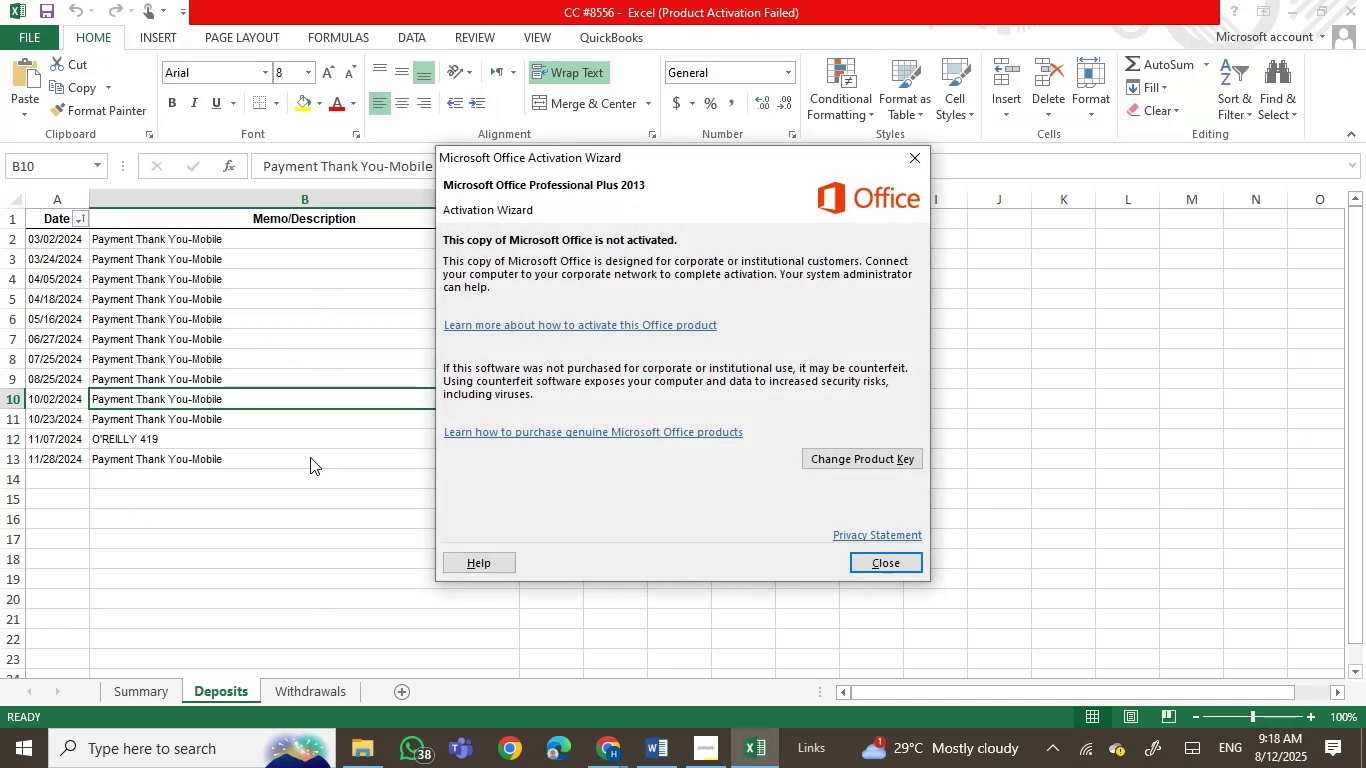 
key(Enter)
 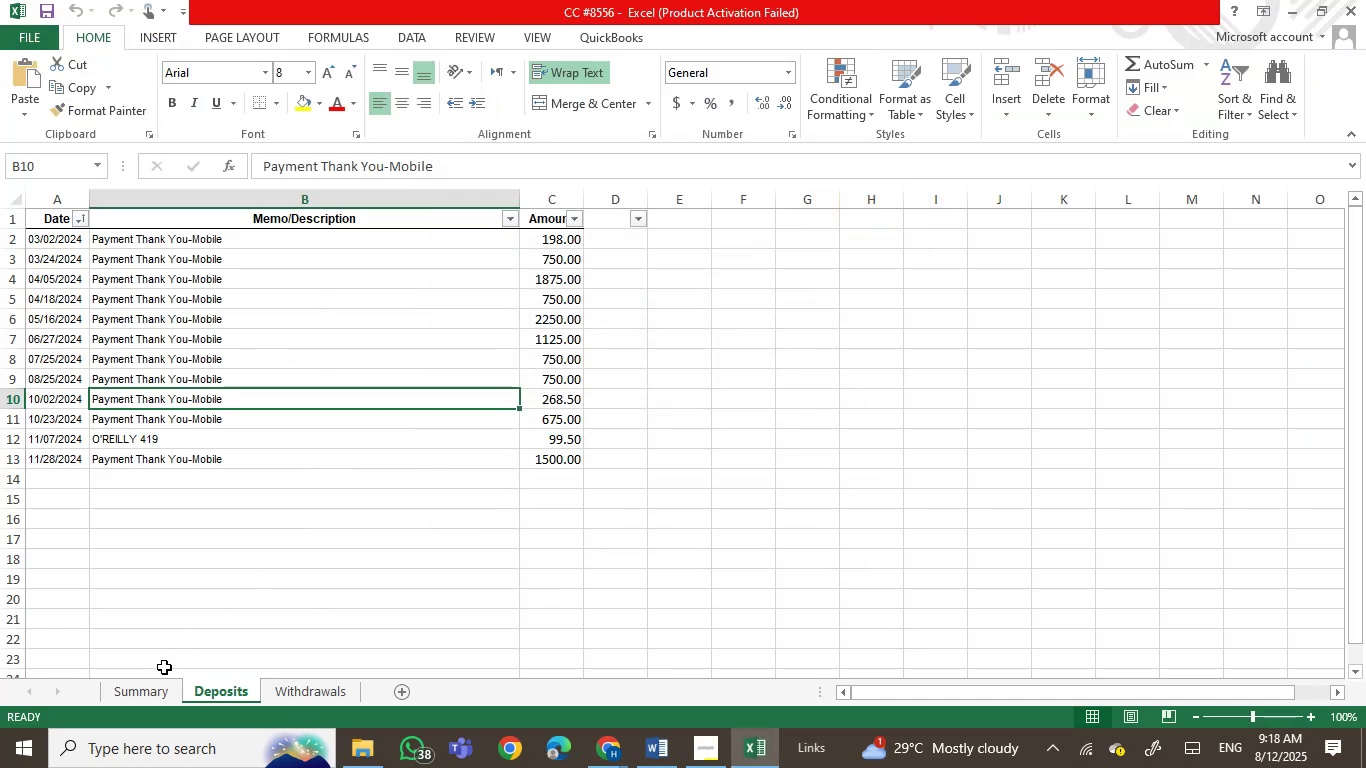 
left_click([150, 693])
 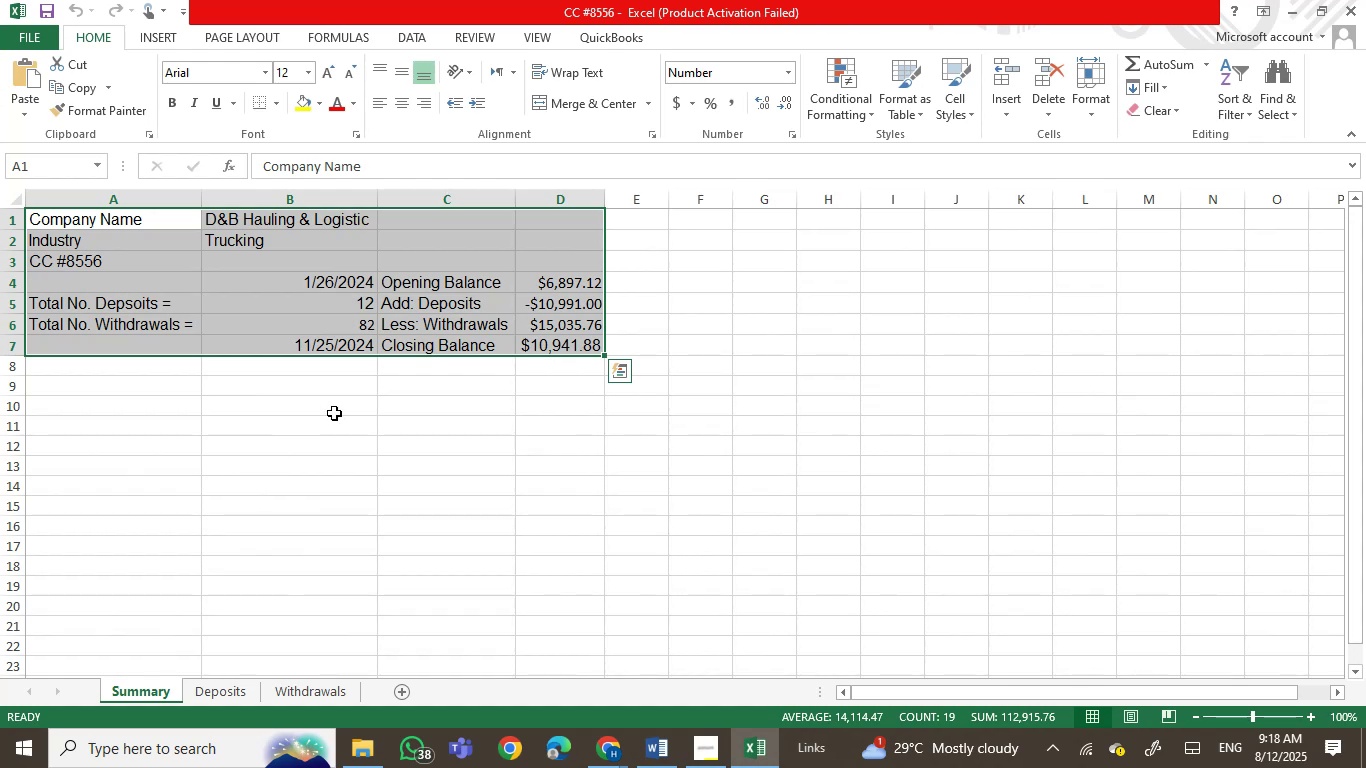 
left_click([343, 438])
 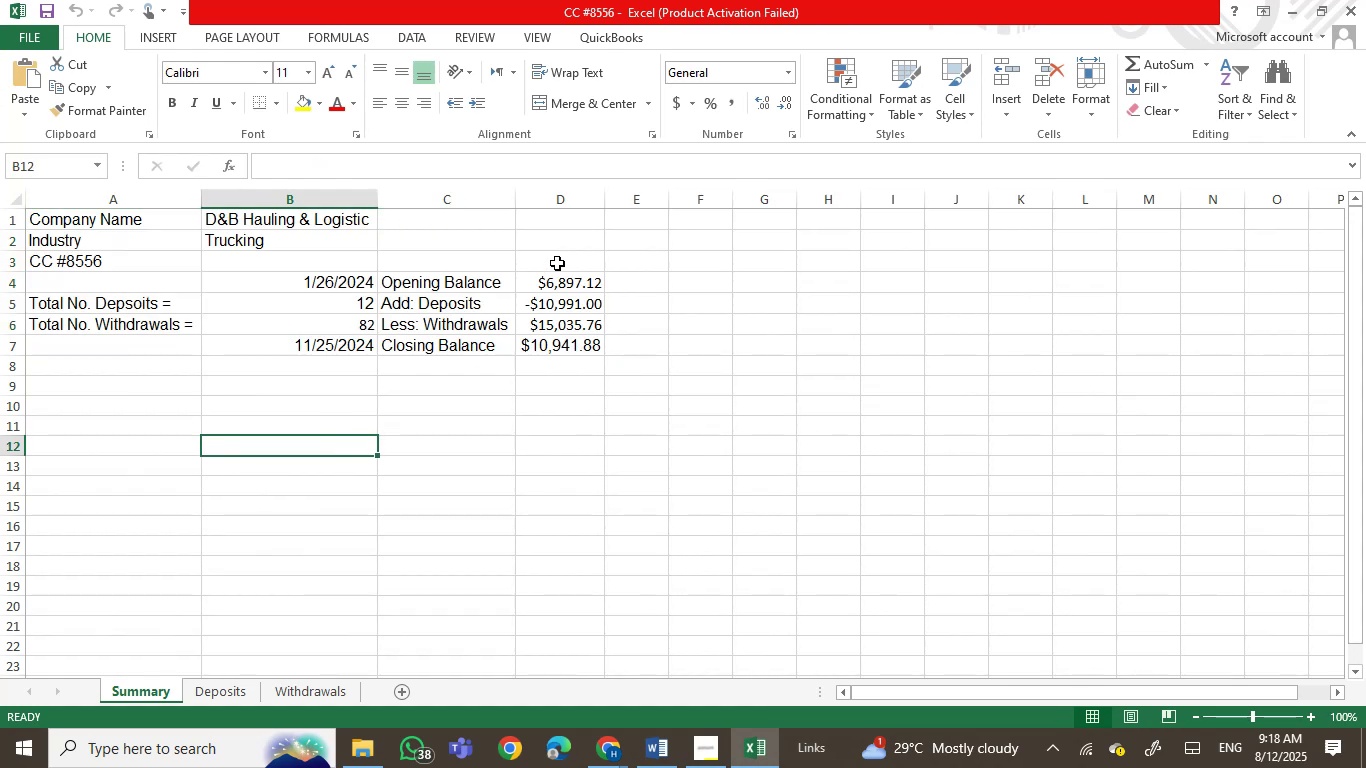 
left_click([581, 278])
 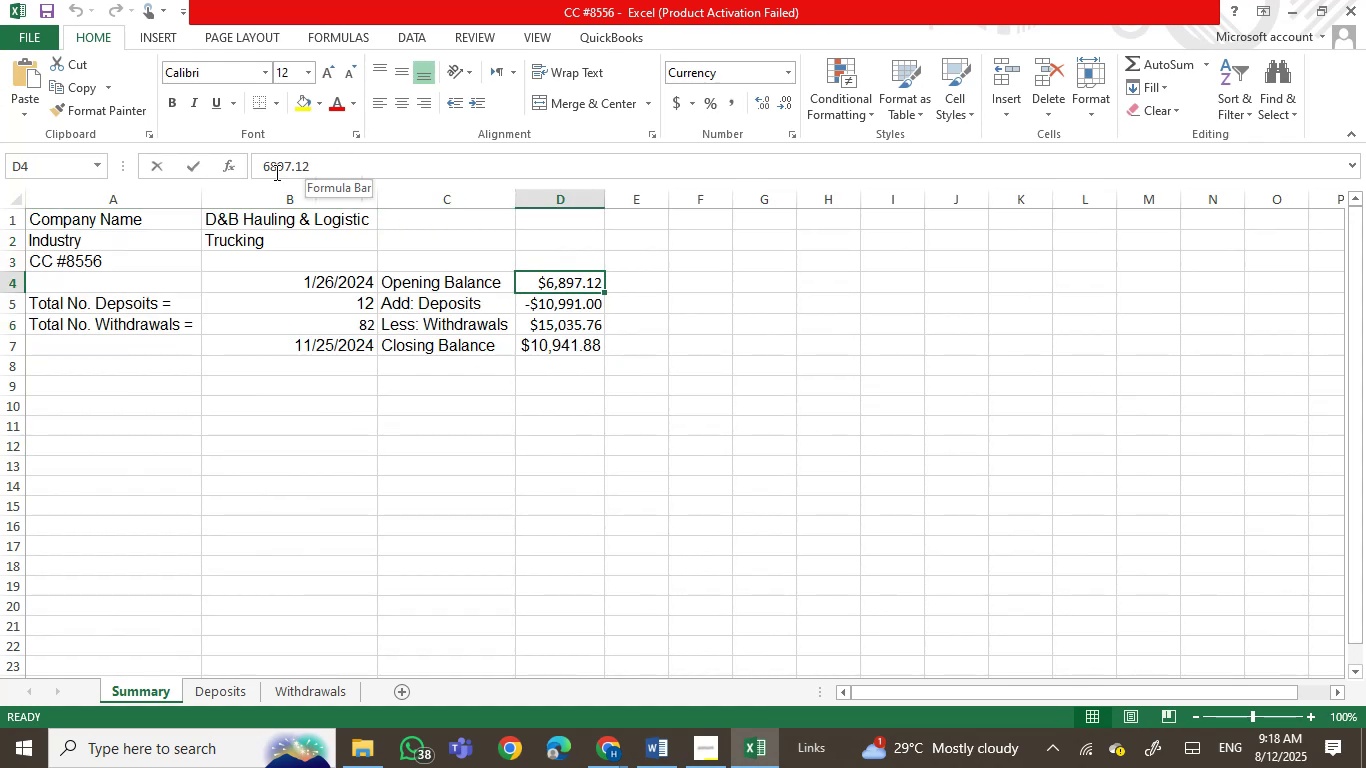 
key(Control+C)
 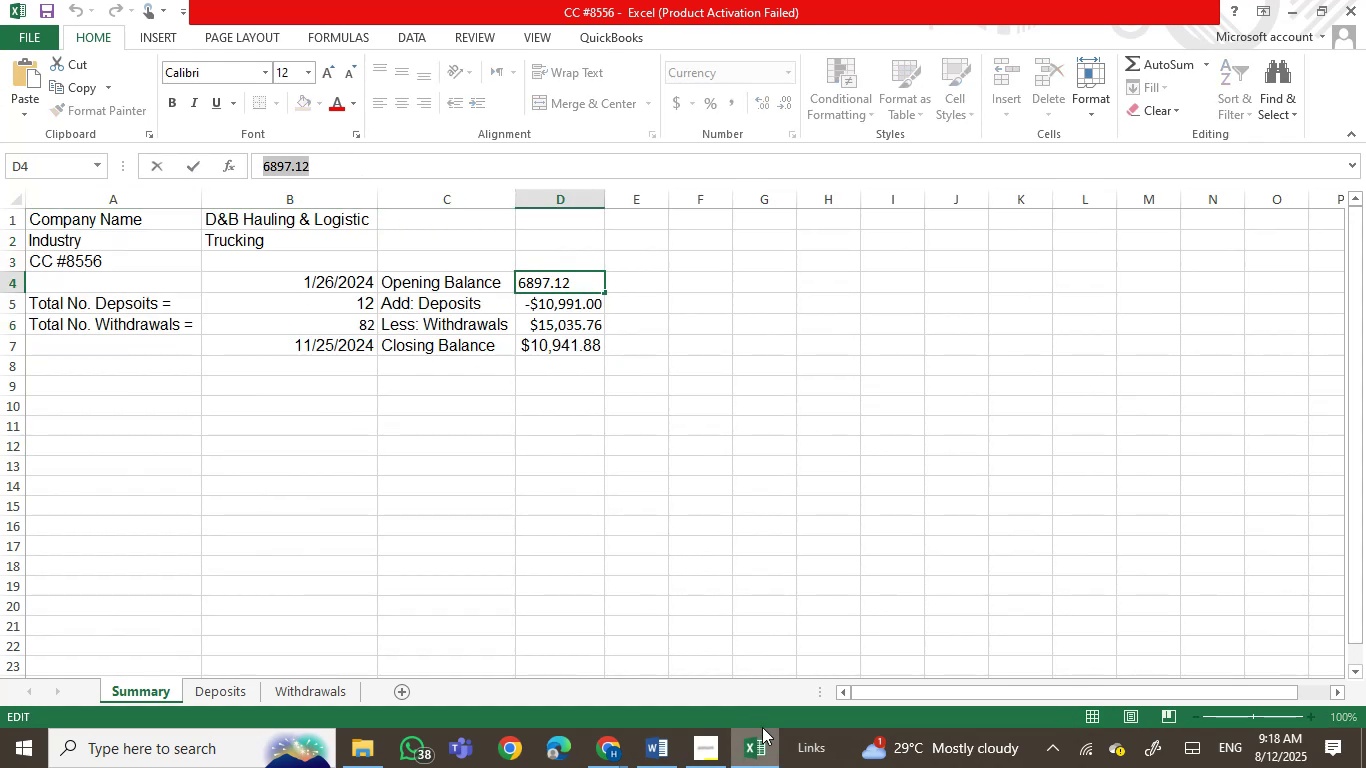 
left_click([763, 767])
 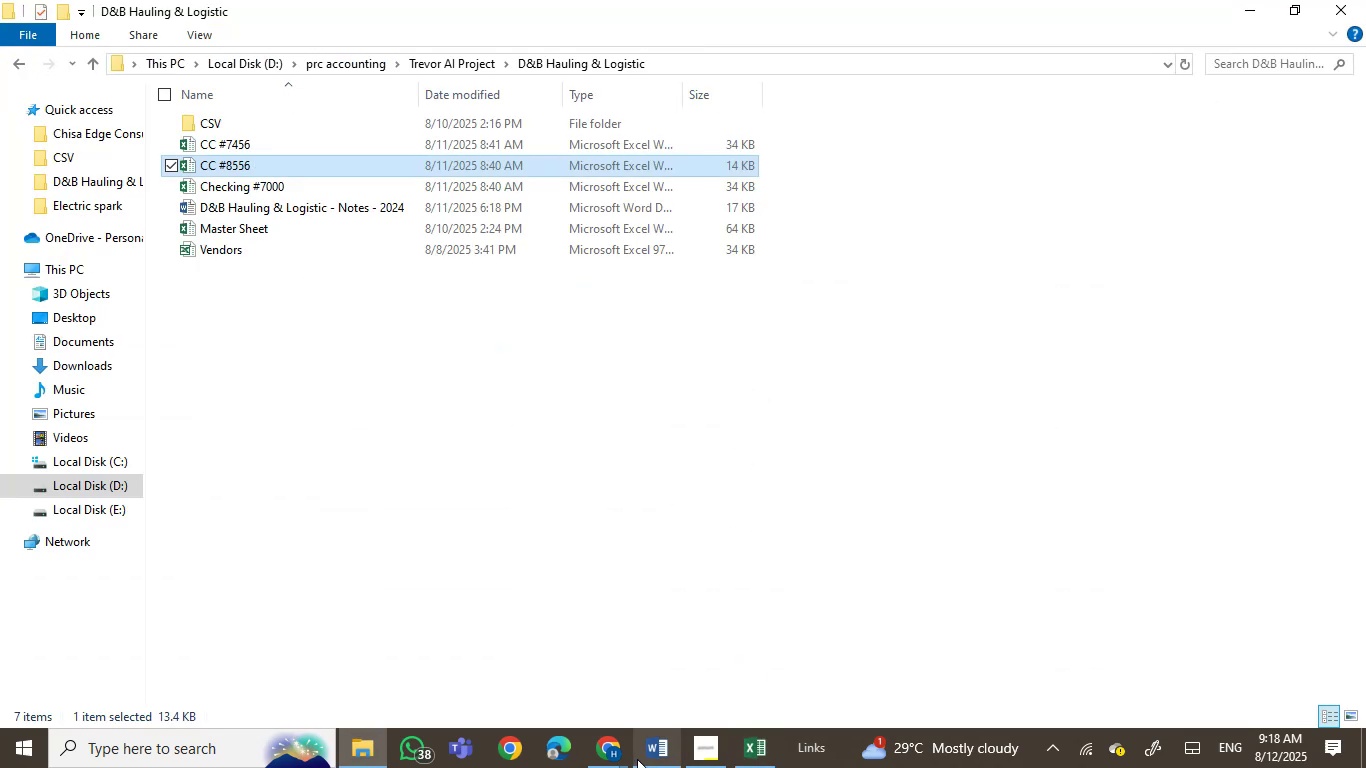 
left_click([605, 756])
 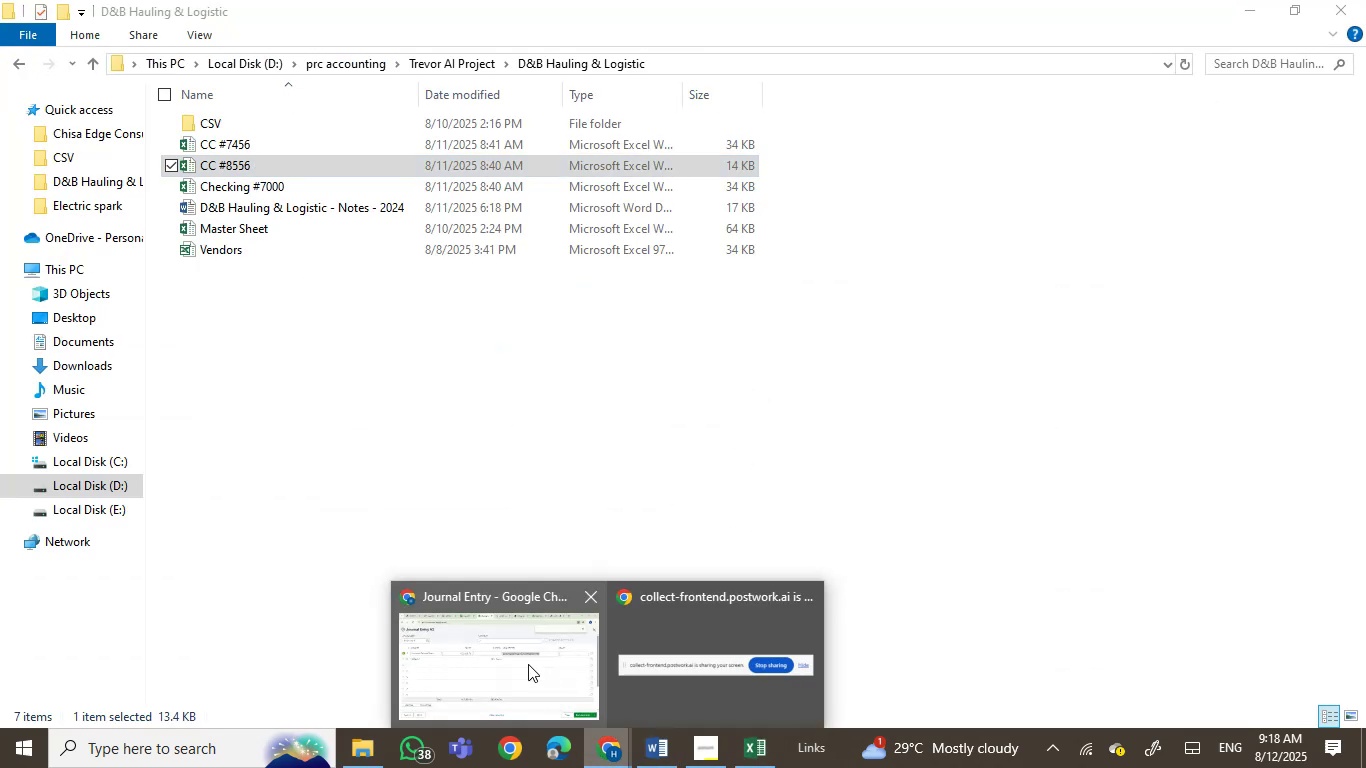 
double_click([528, 664])
 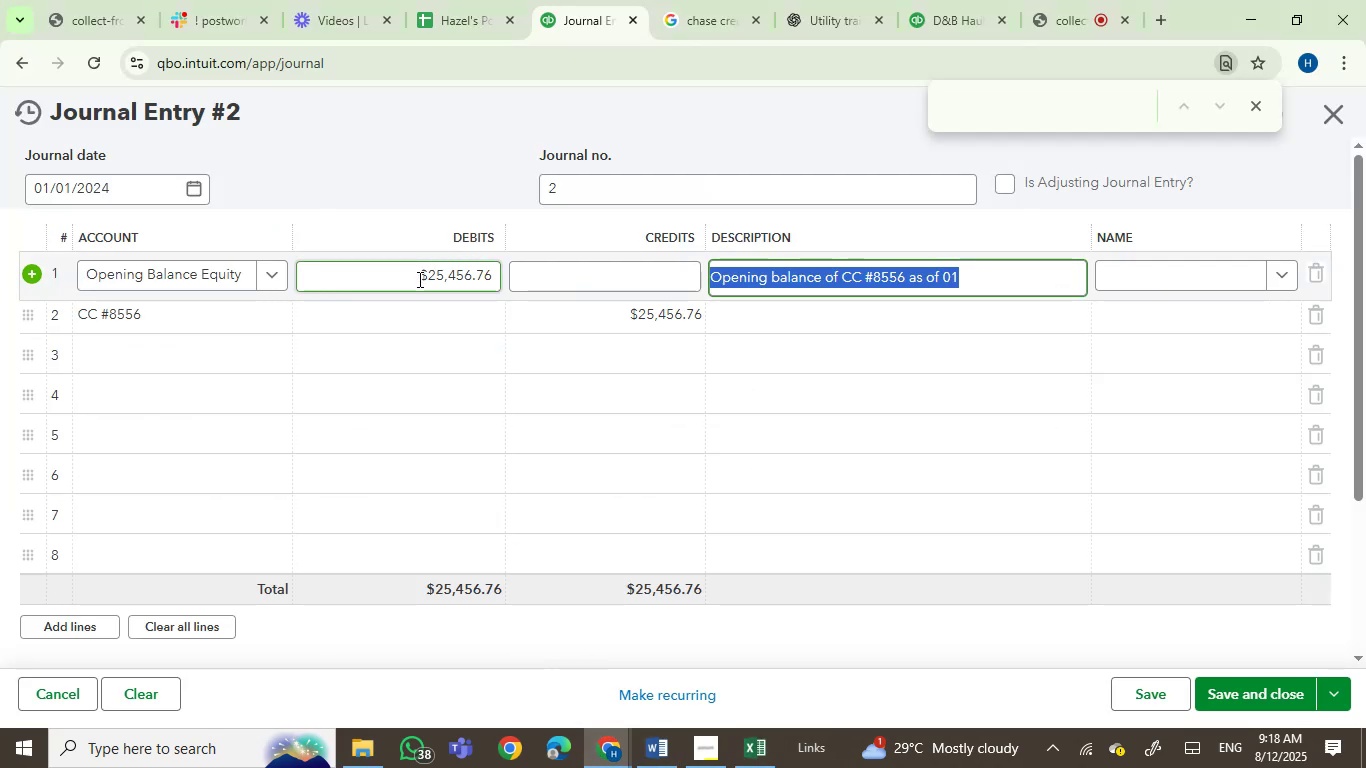 
key(Control+V)
 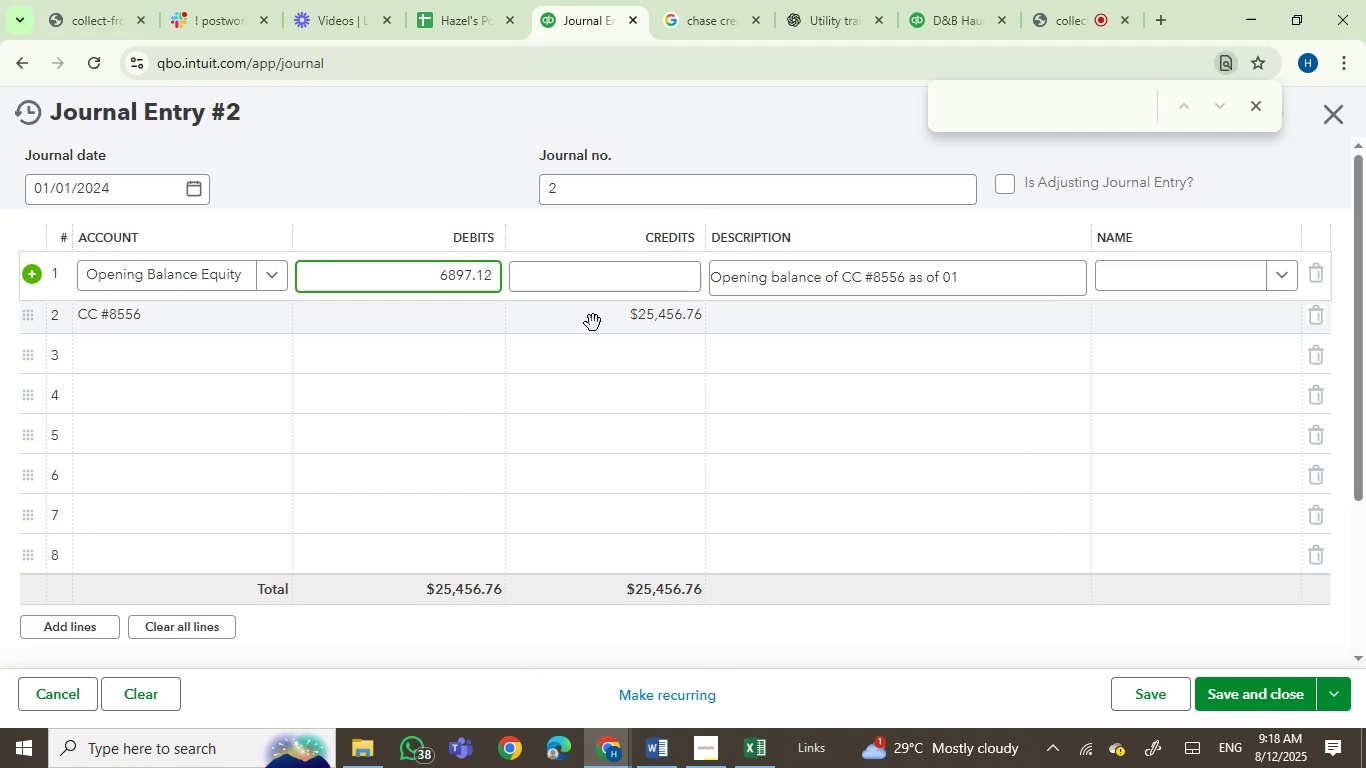 
left_click([604, 319])
 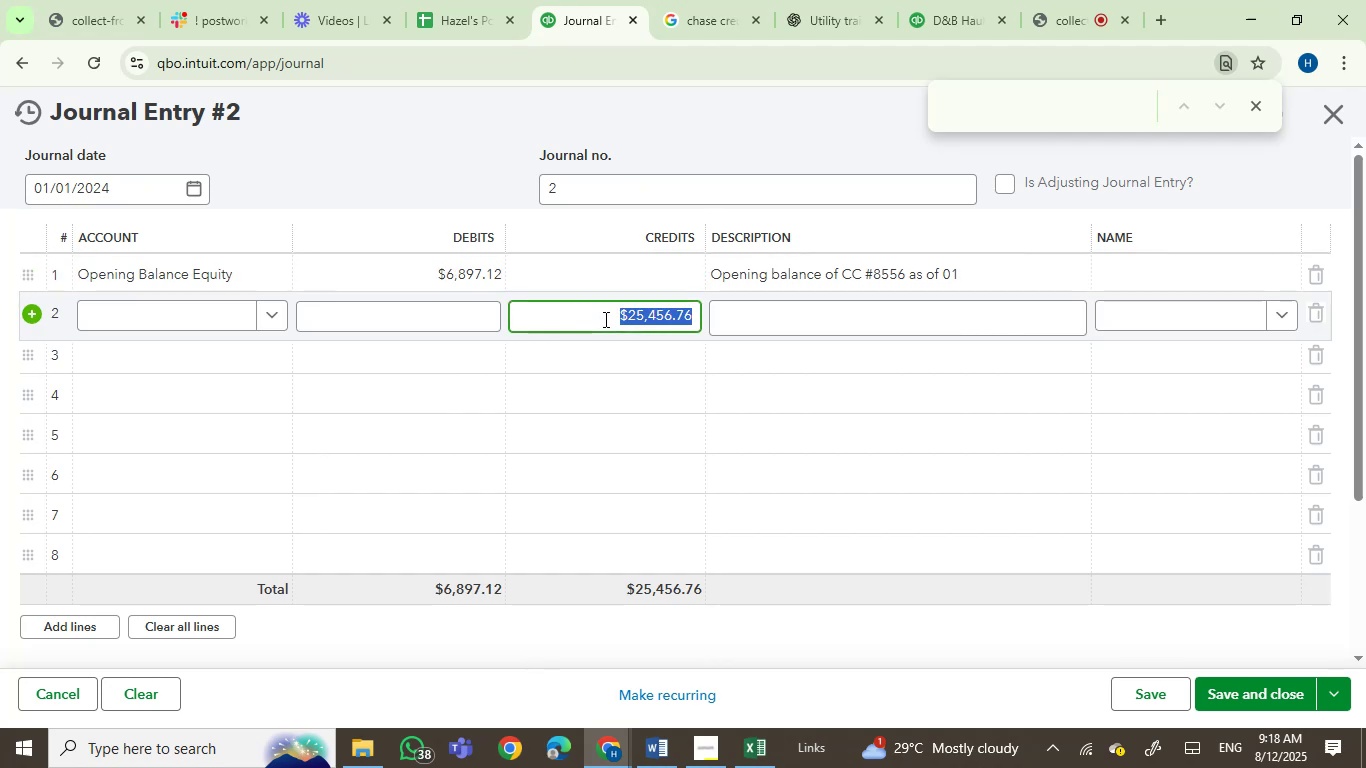 
key(Control+V)
 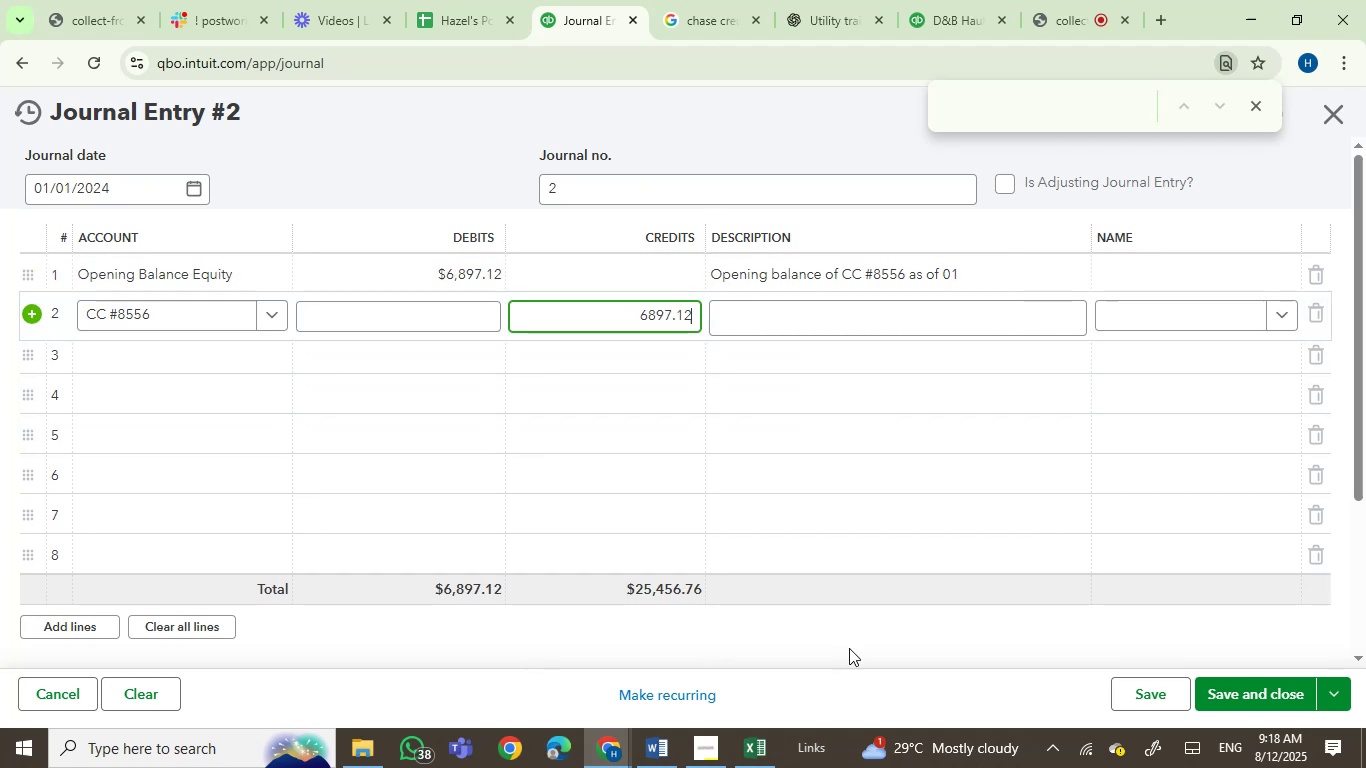 
left_click([749, 755])
 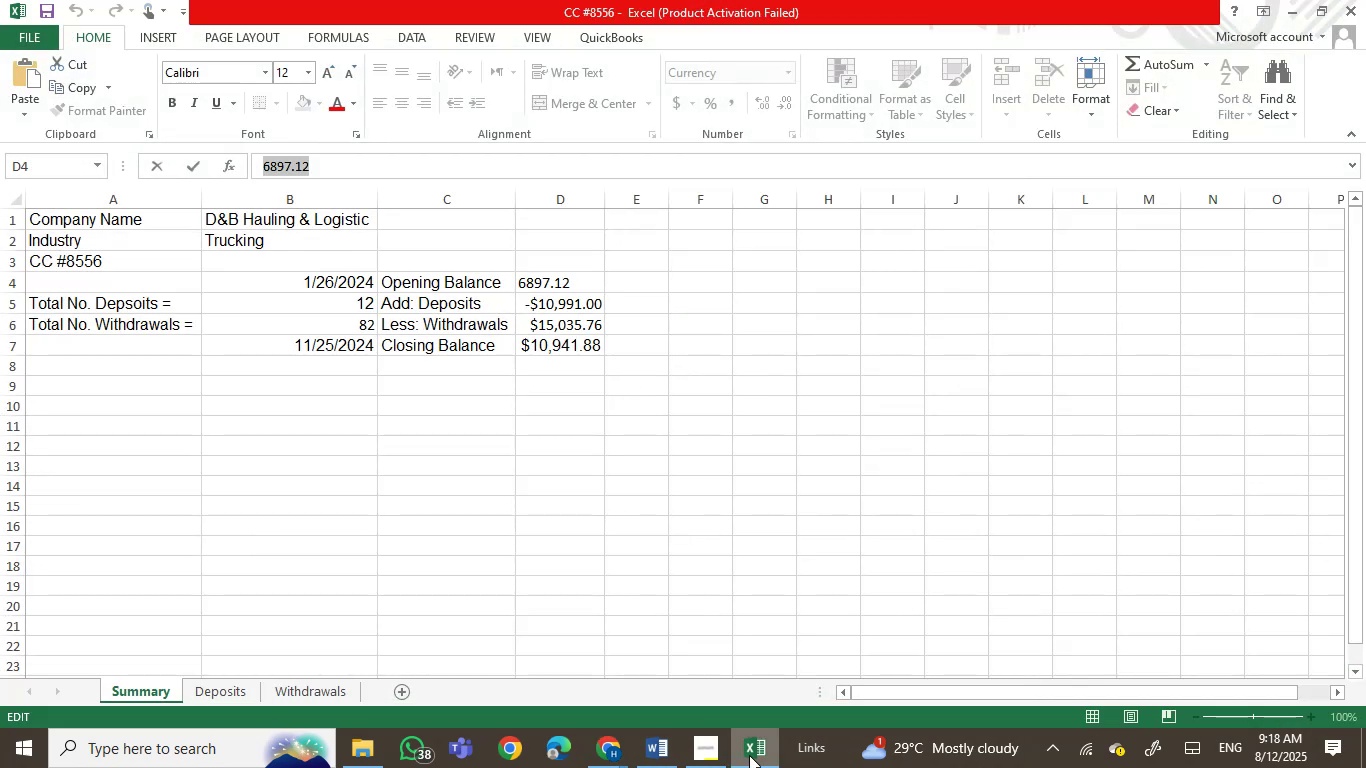 
left_click([749, 755])
 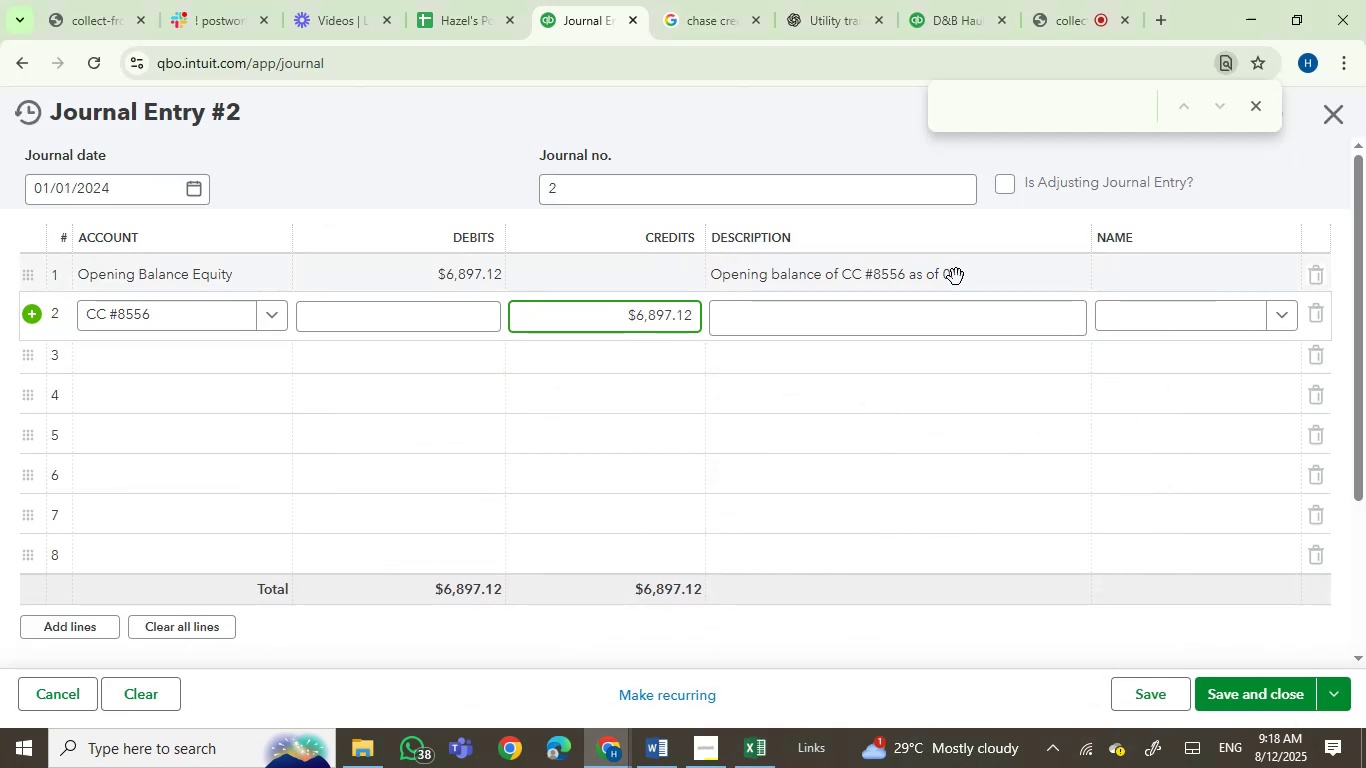 
double_click([964, 276])
 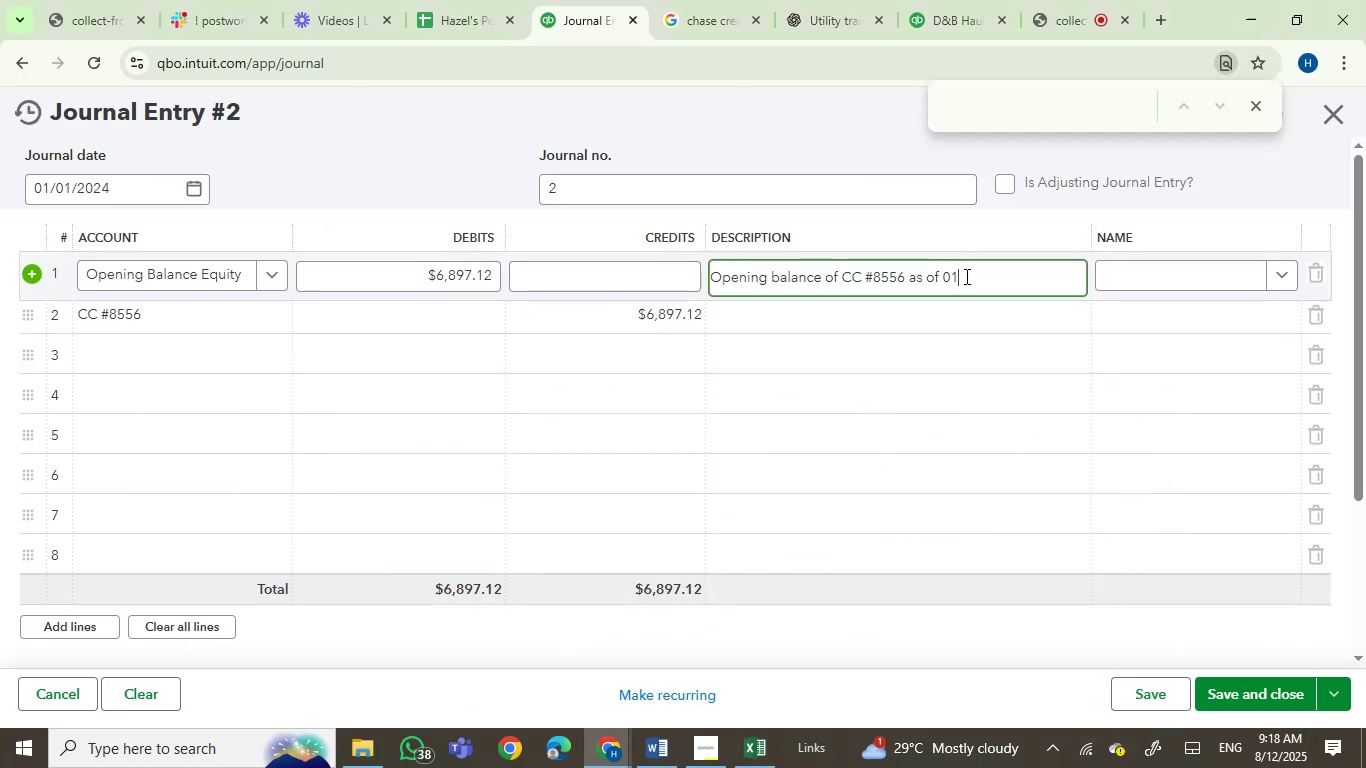 
key(Slash)
 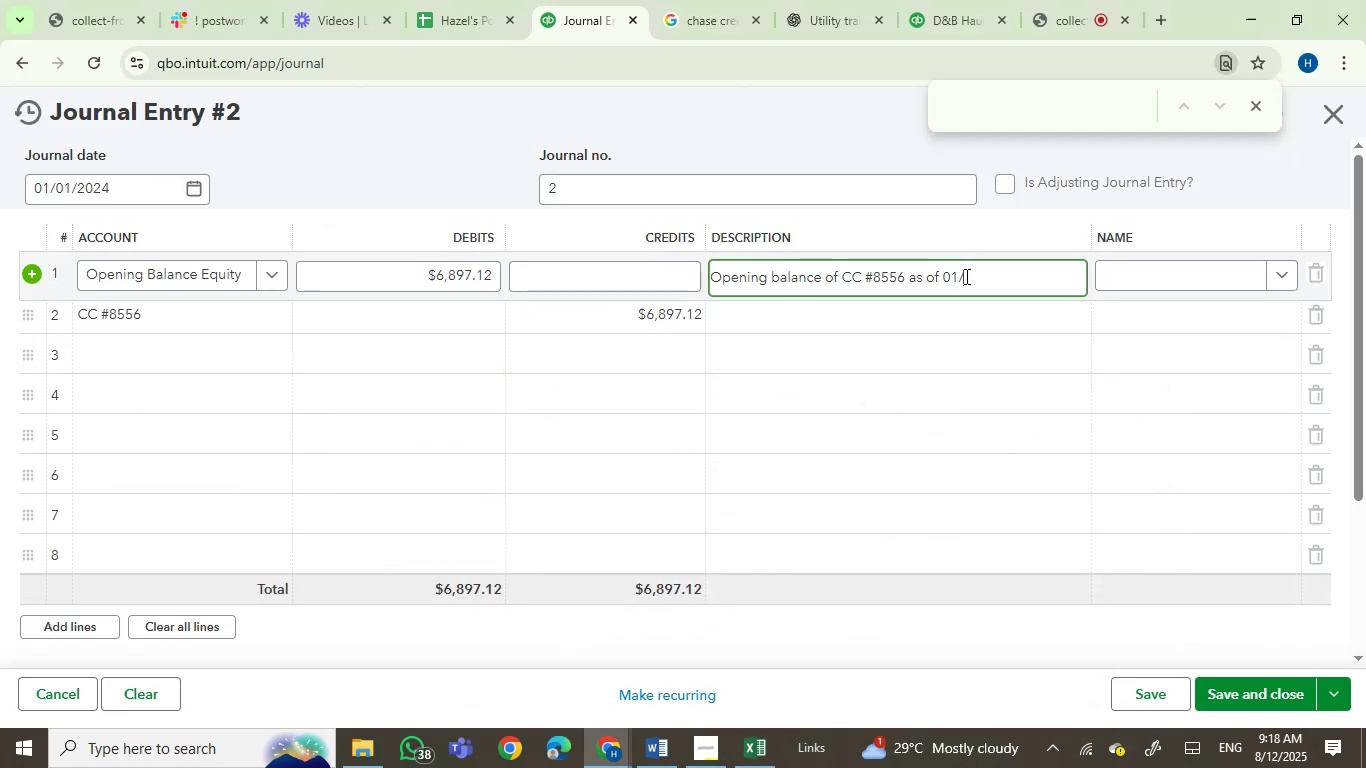 
key(Numpad2)
 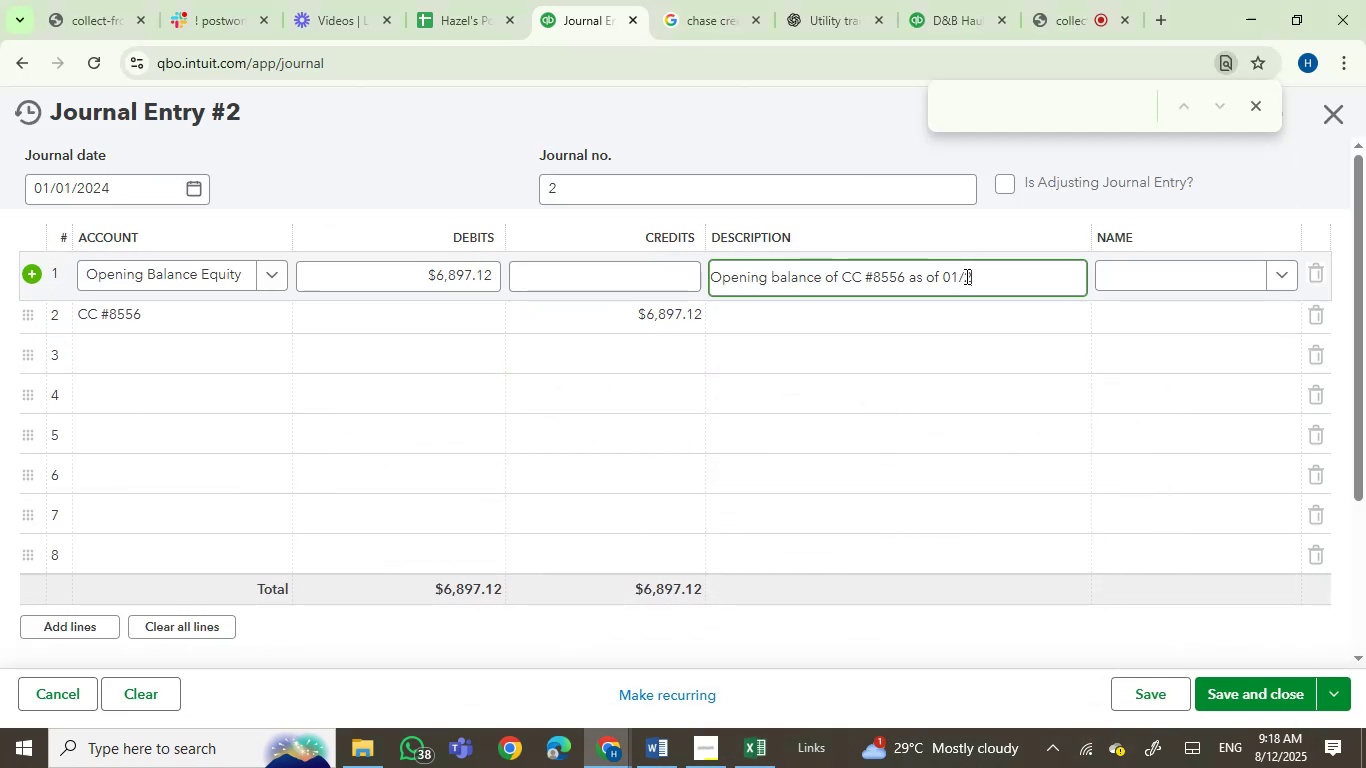 
key(Numpad6)
 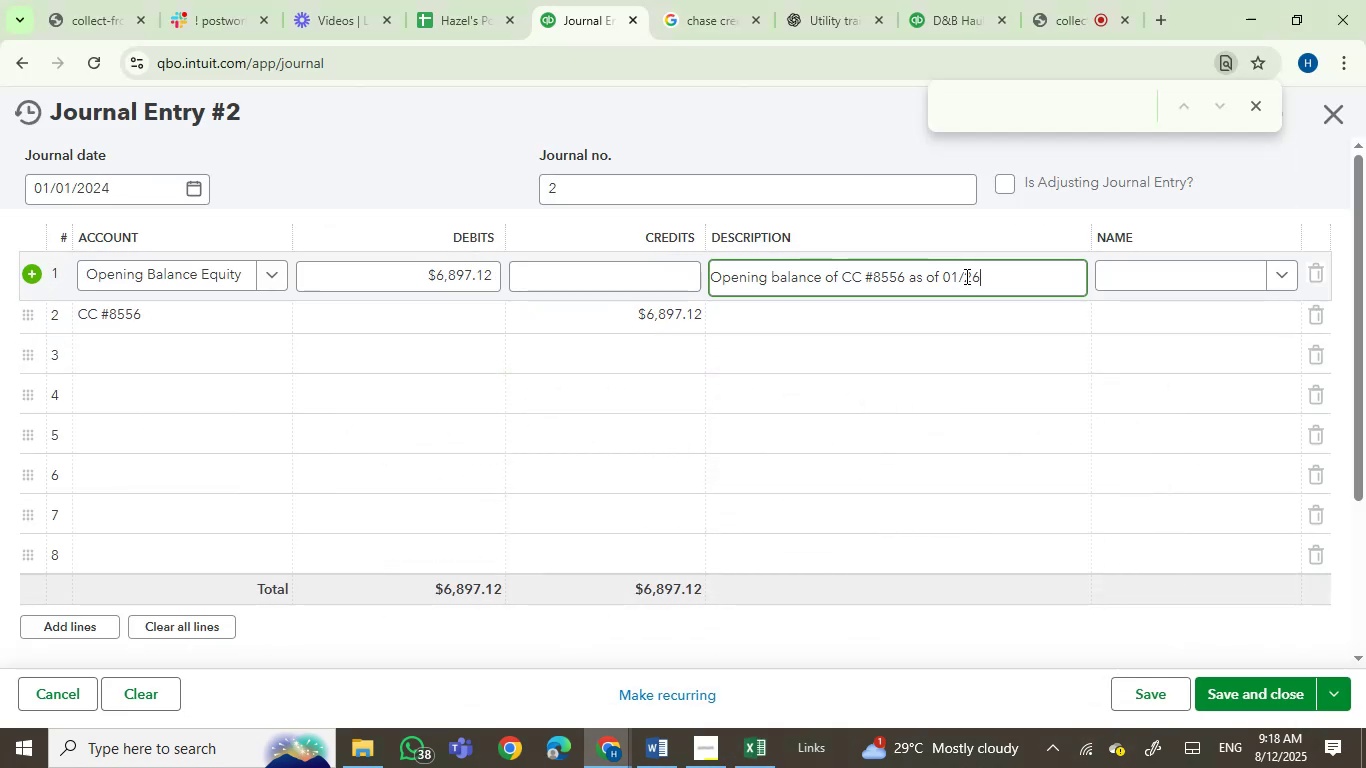 
key(Slash)
 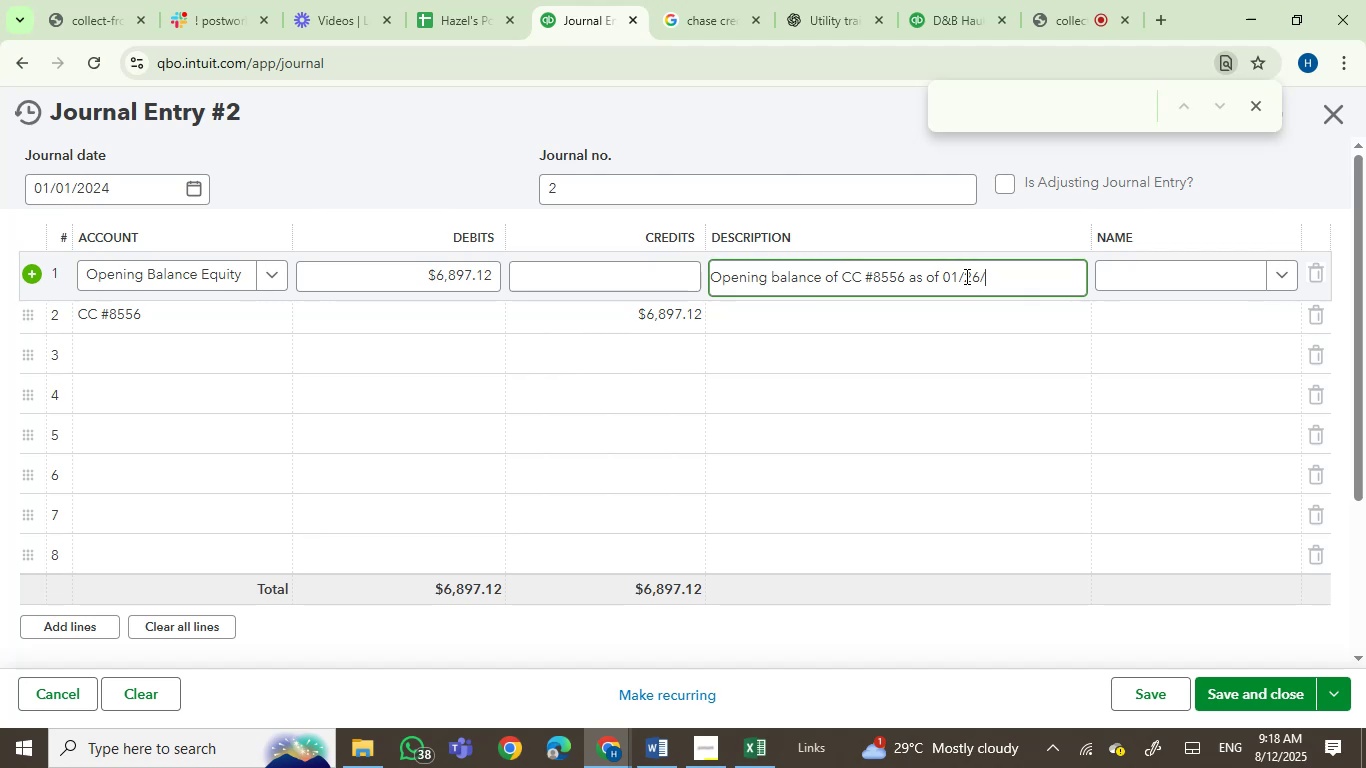 
key(Numpad2)
 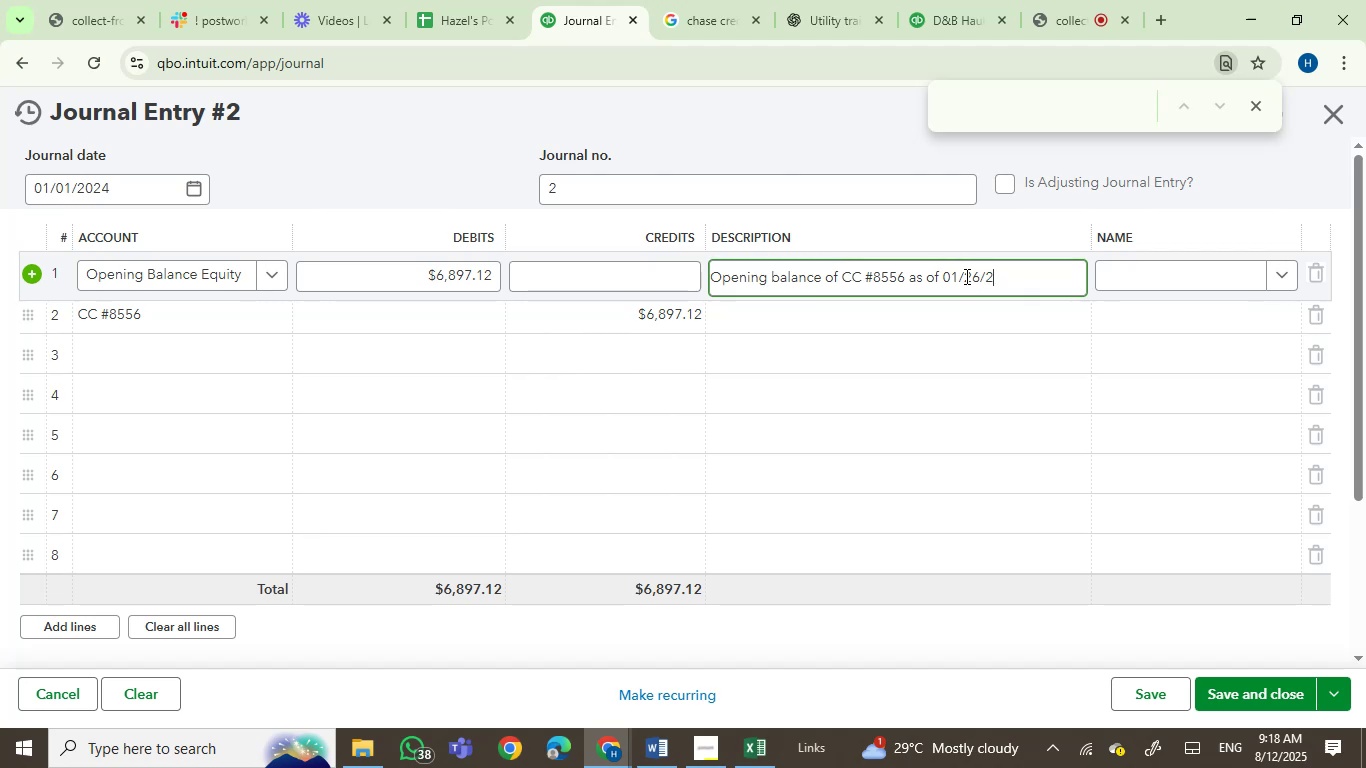 
key(Numpad0)
 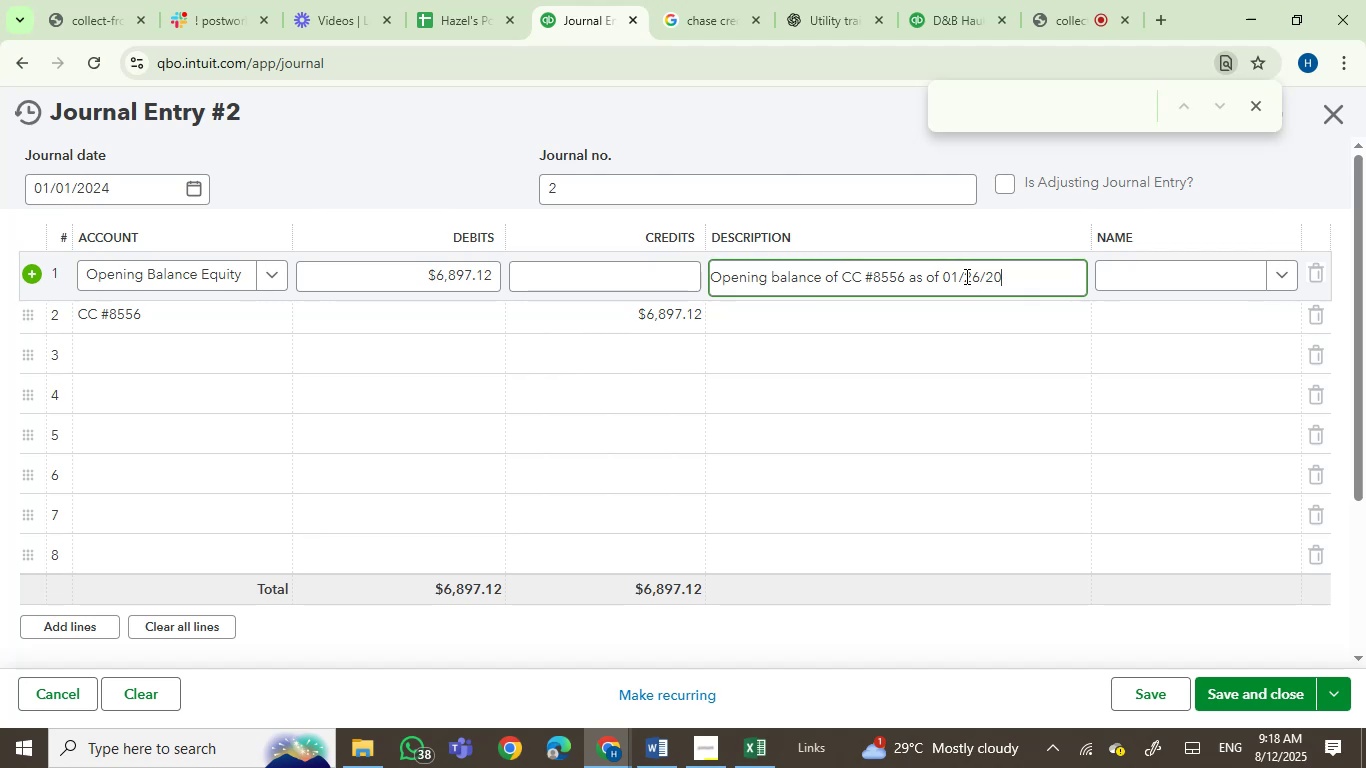 
key(Numpad2)
 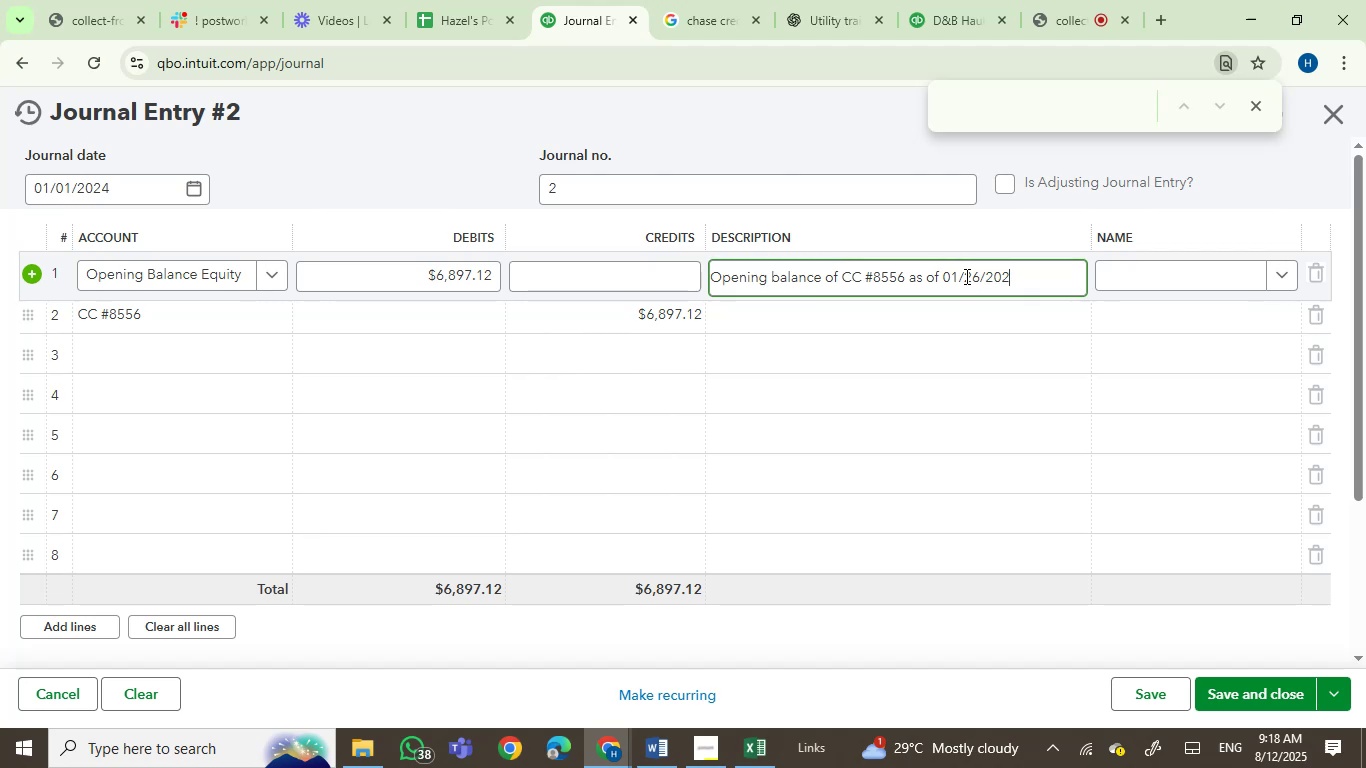 
key(Numpad4)
 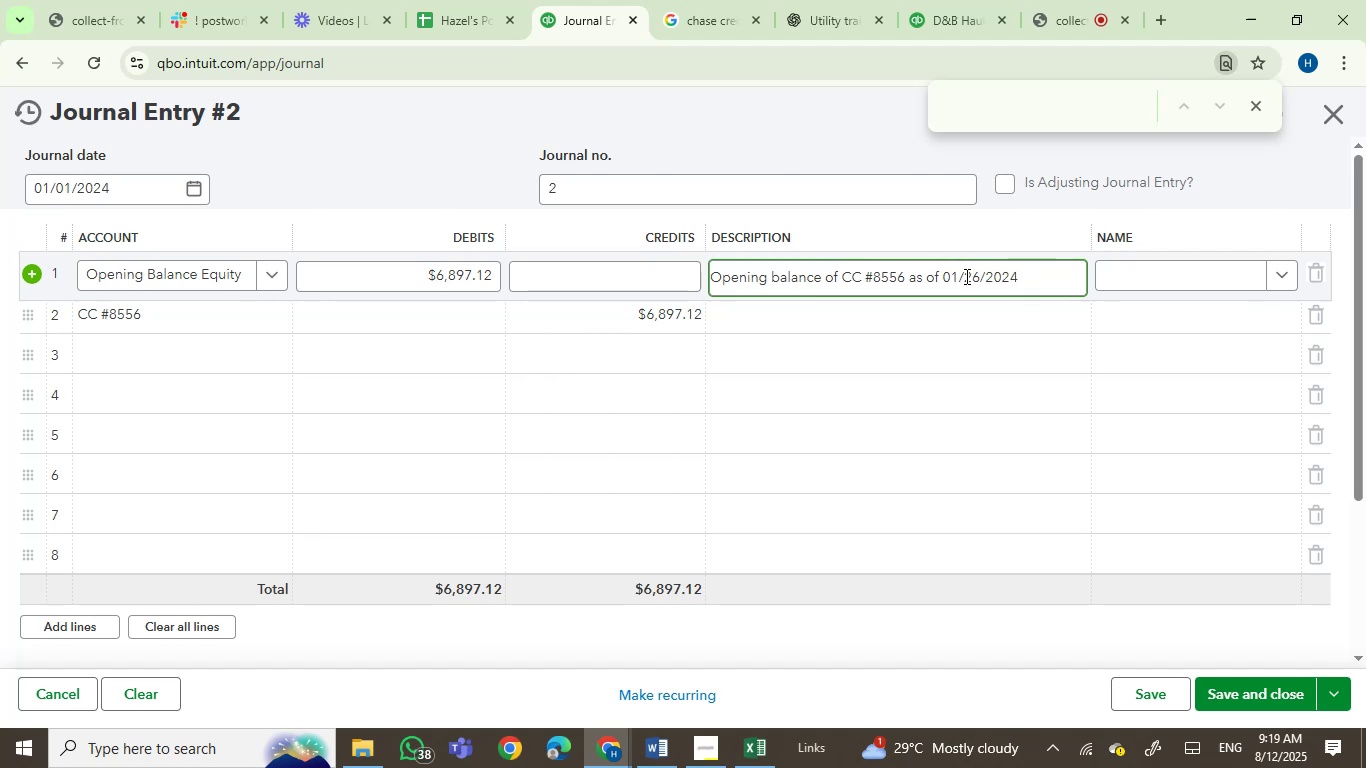 
key(Space)
 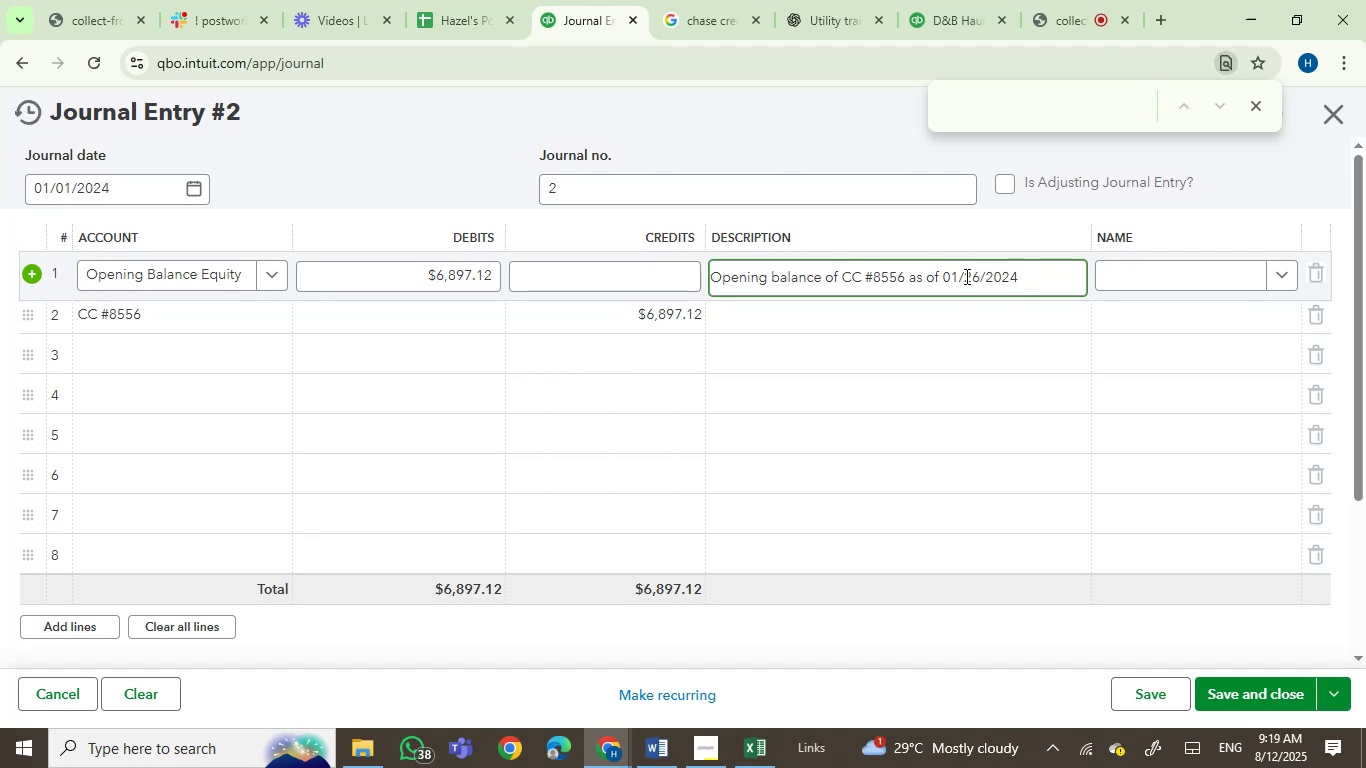 
key(Control+A)
 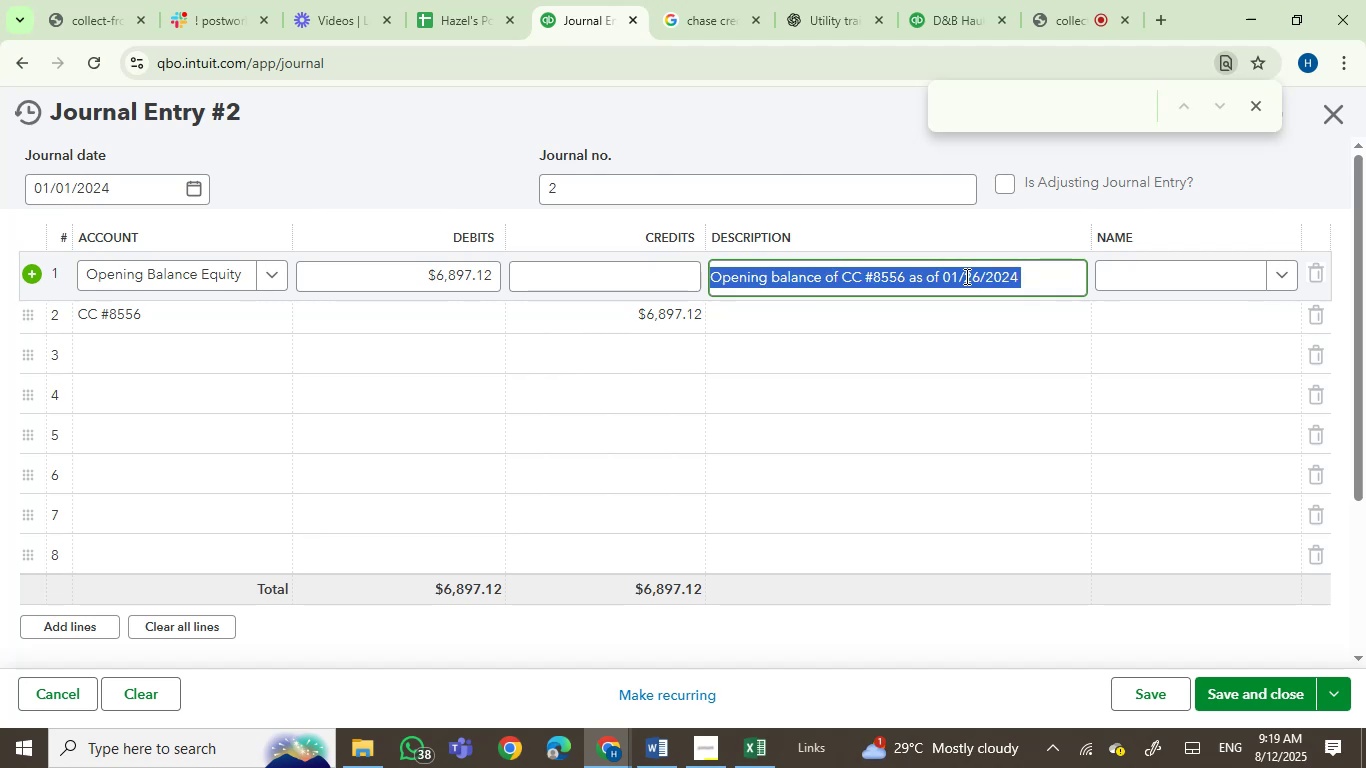 
key(Control+C)
 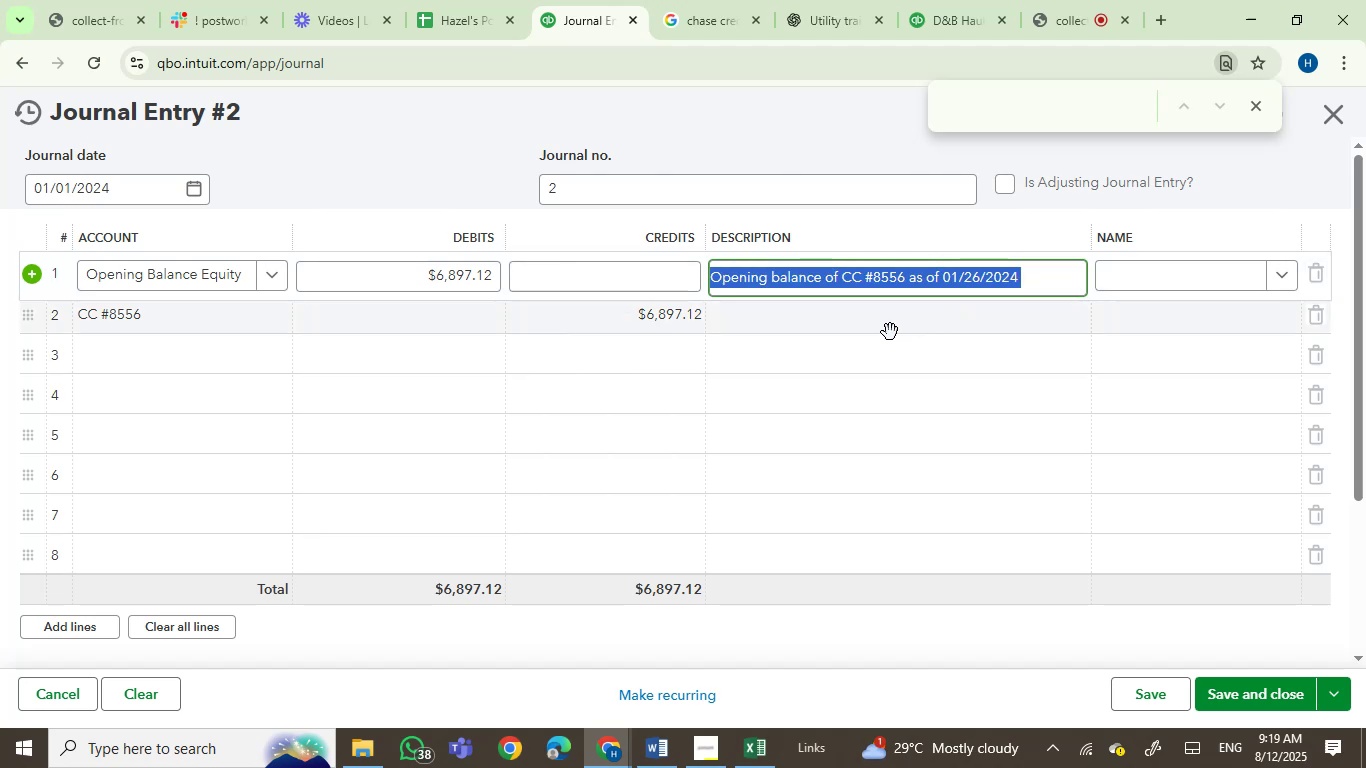 
left_click([869, 315])
 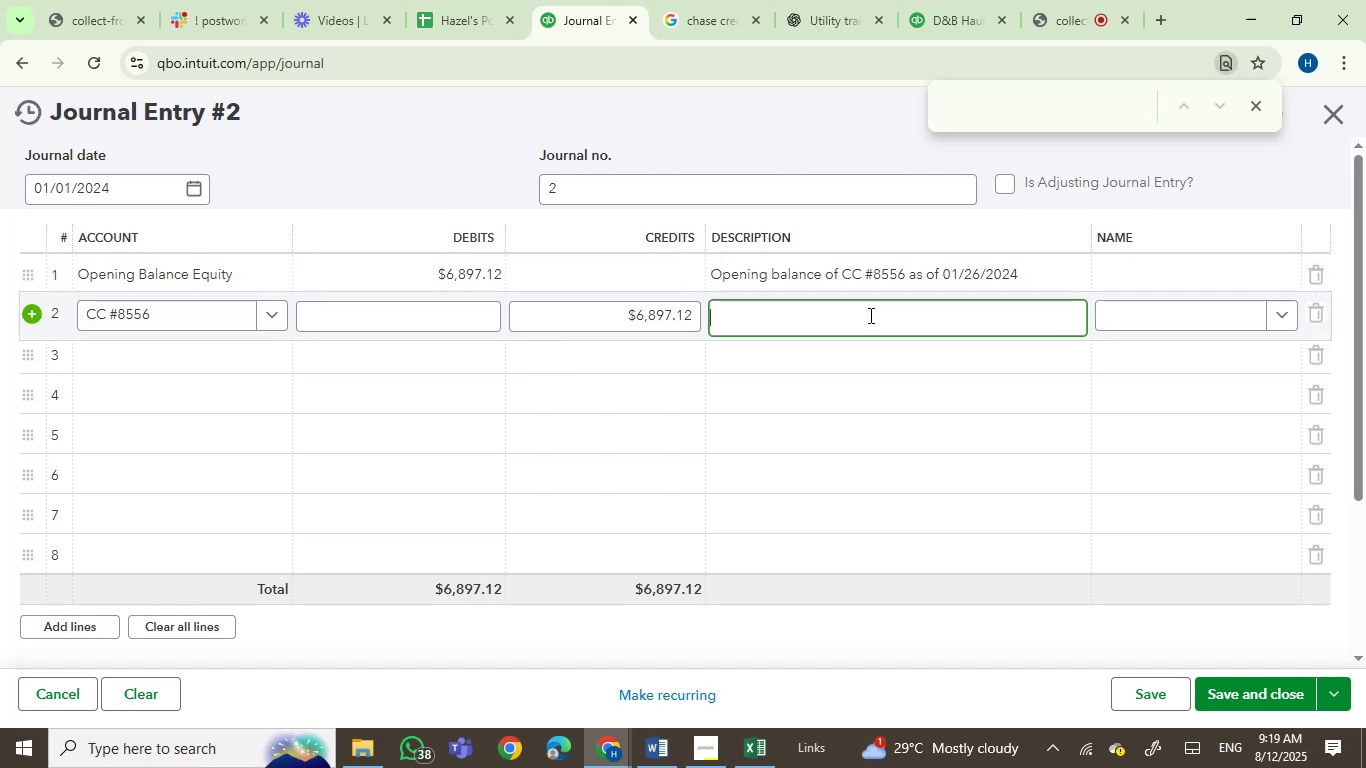 
key(Control+V)
 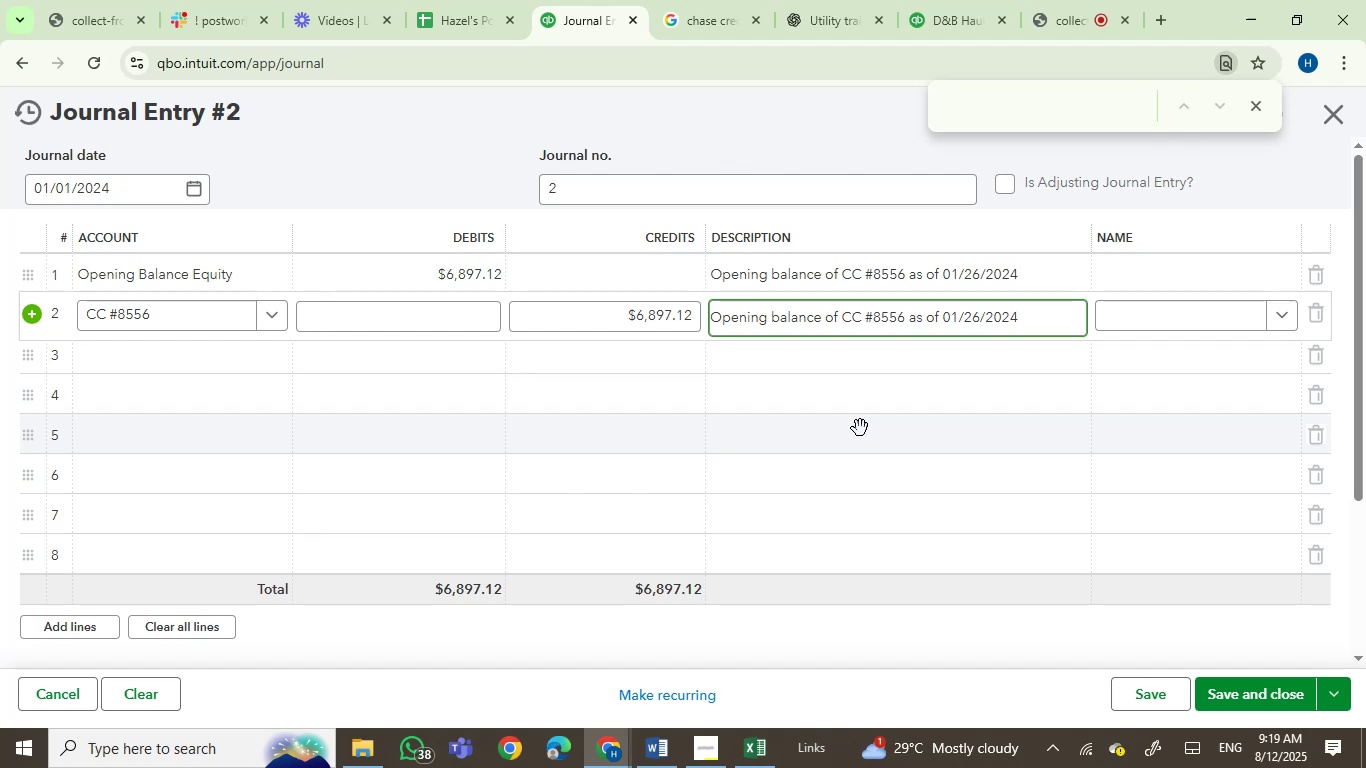 
wait(6.56)
 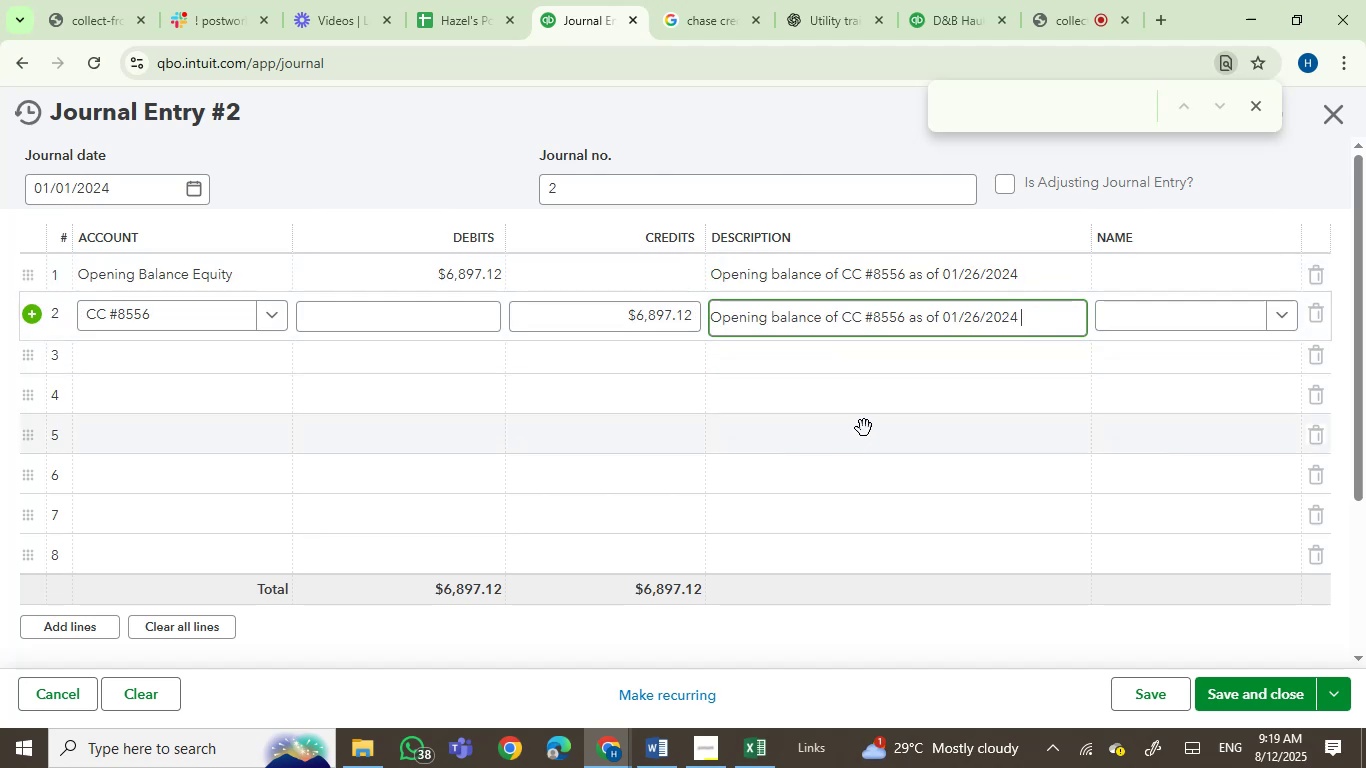 
left_click([1232, 689])
 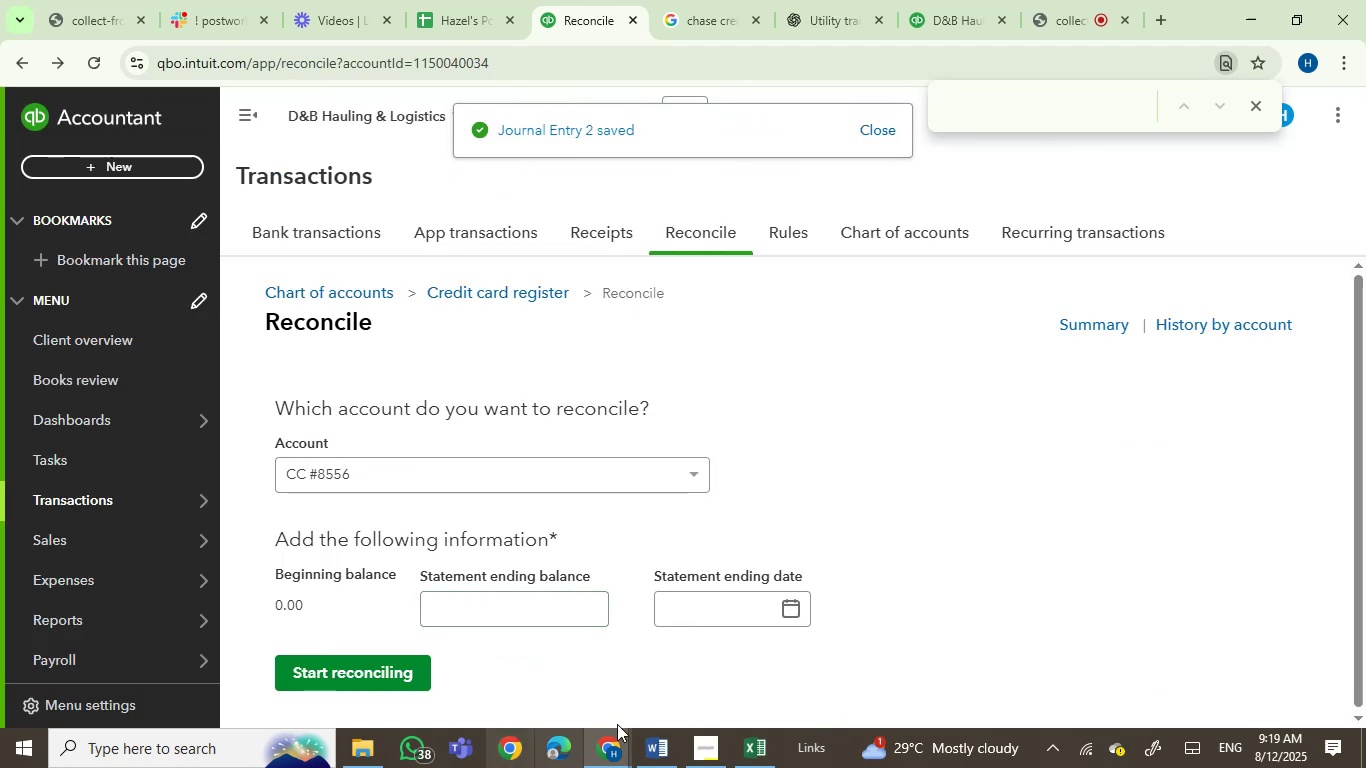 
wait(9.62)
 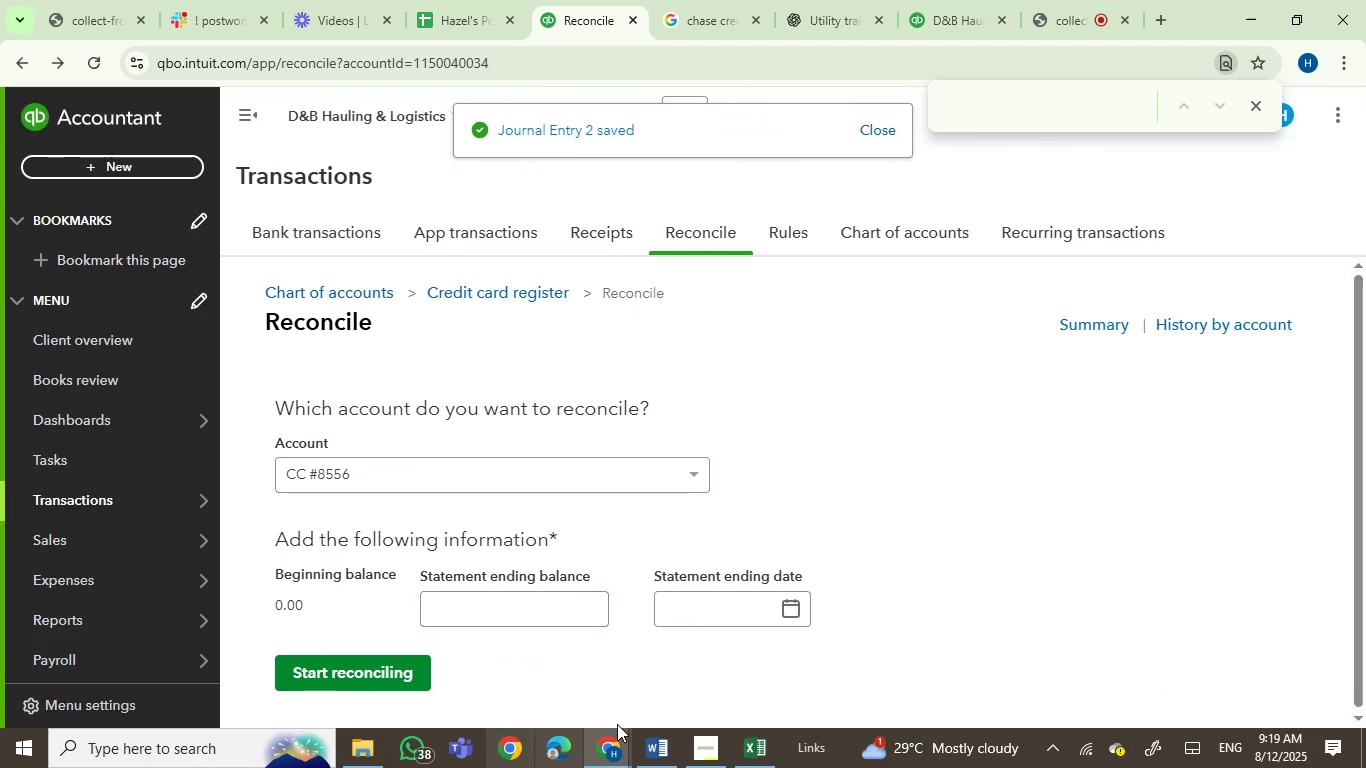 
left_click([756, 738])
 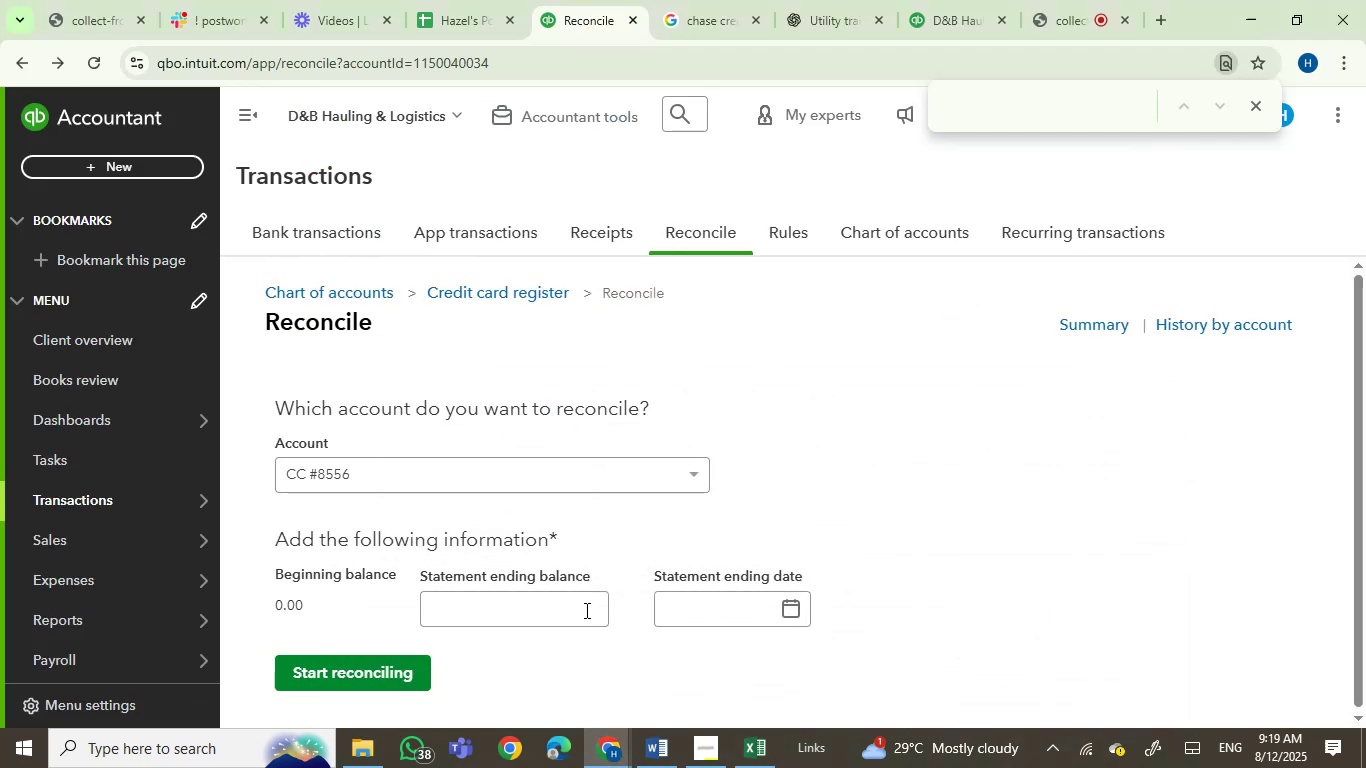 
left_click([571, 605])
 